 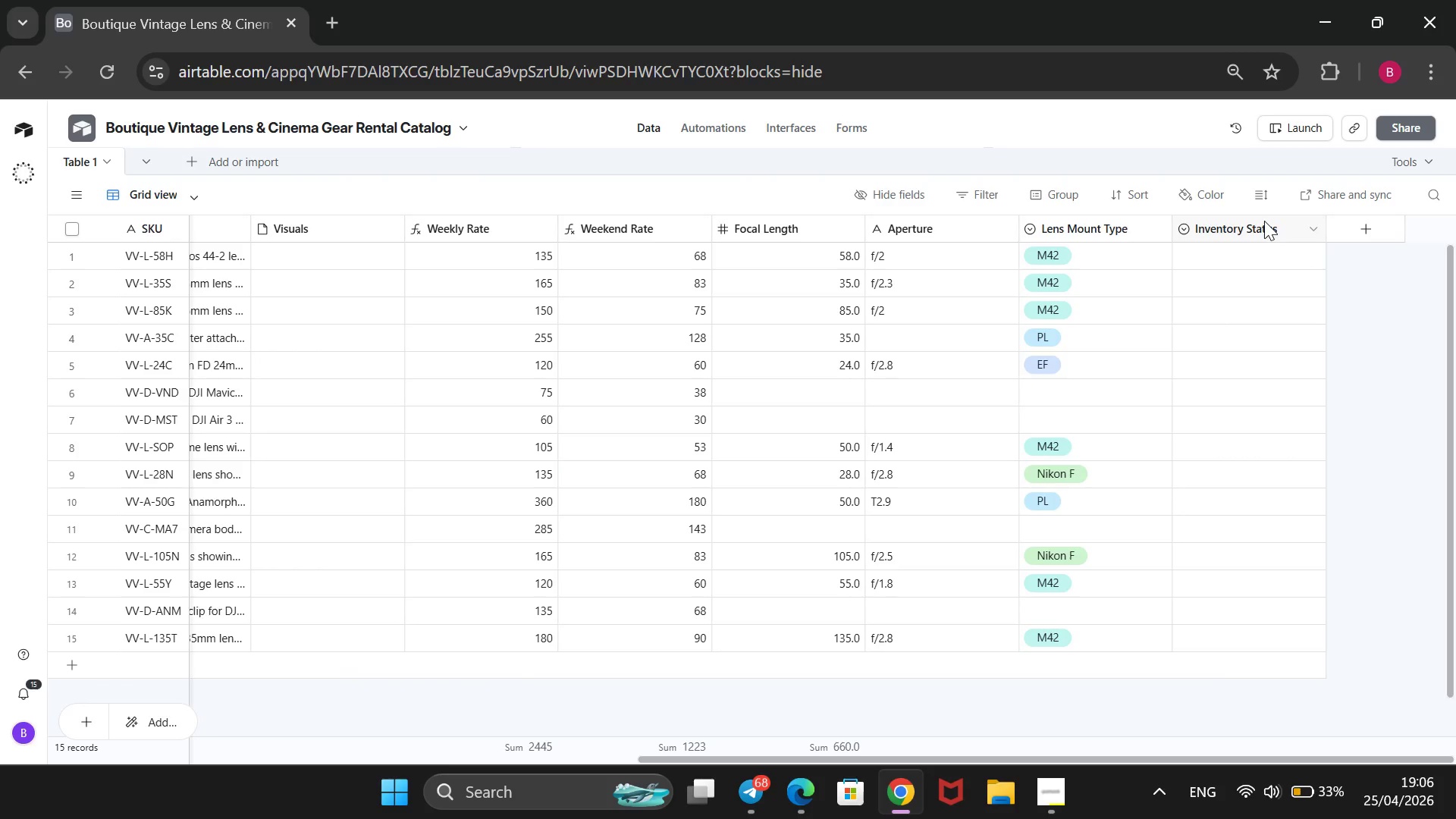 
mouse_move([1256, 240])
 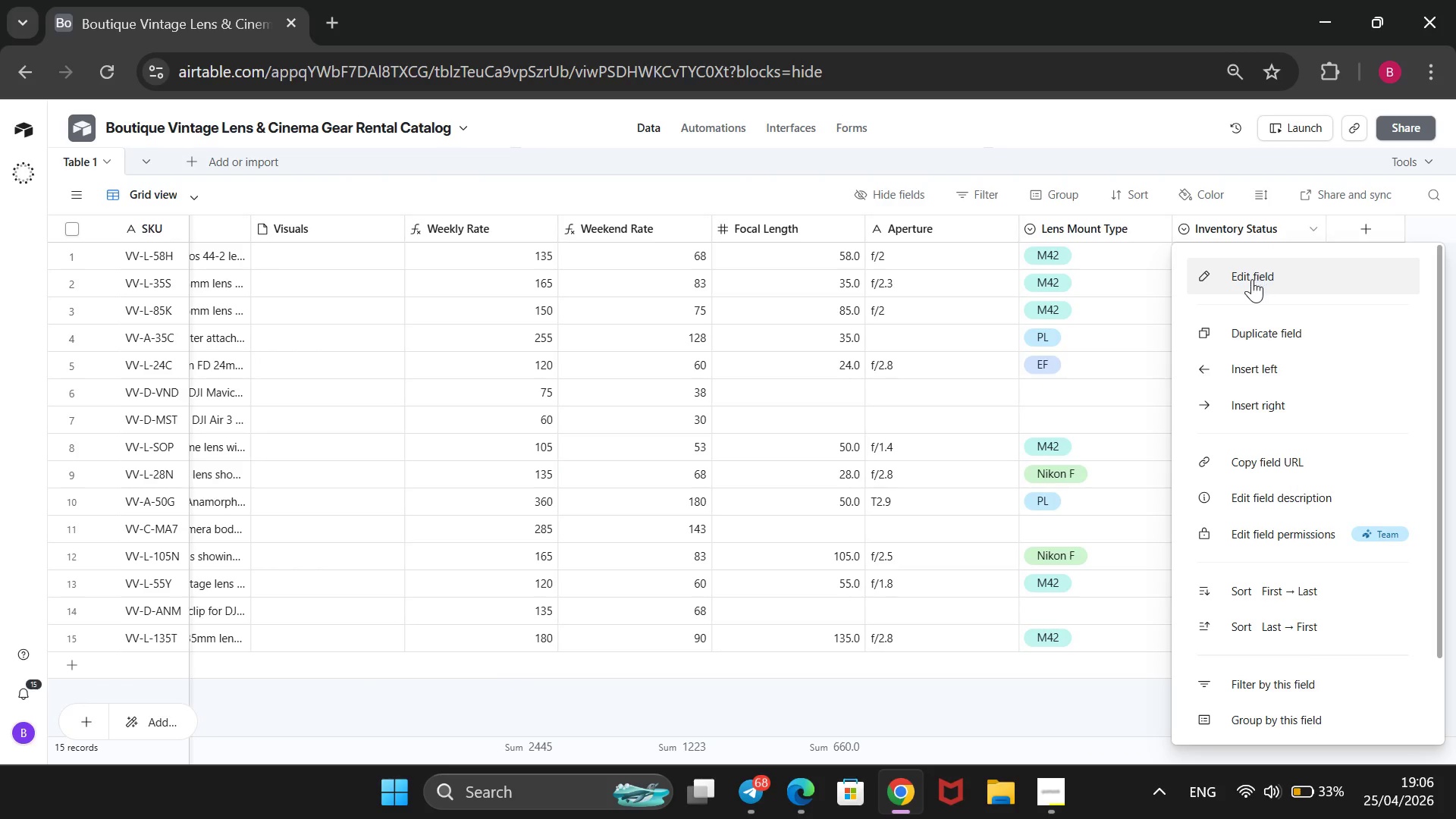 
left_click([1252, 279])
 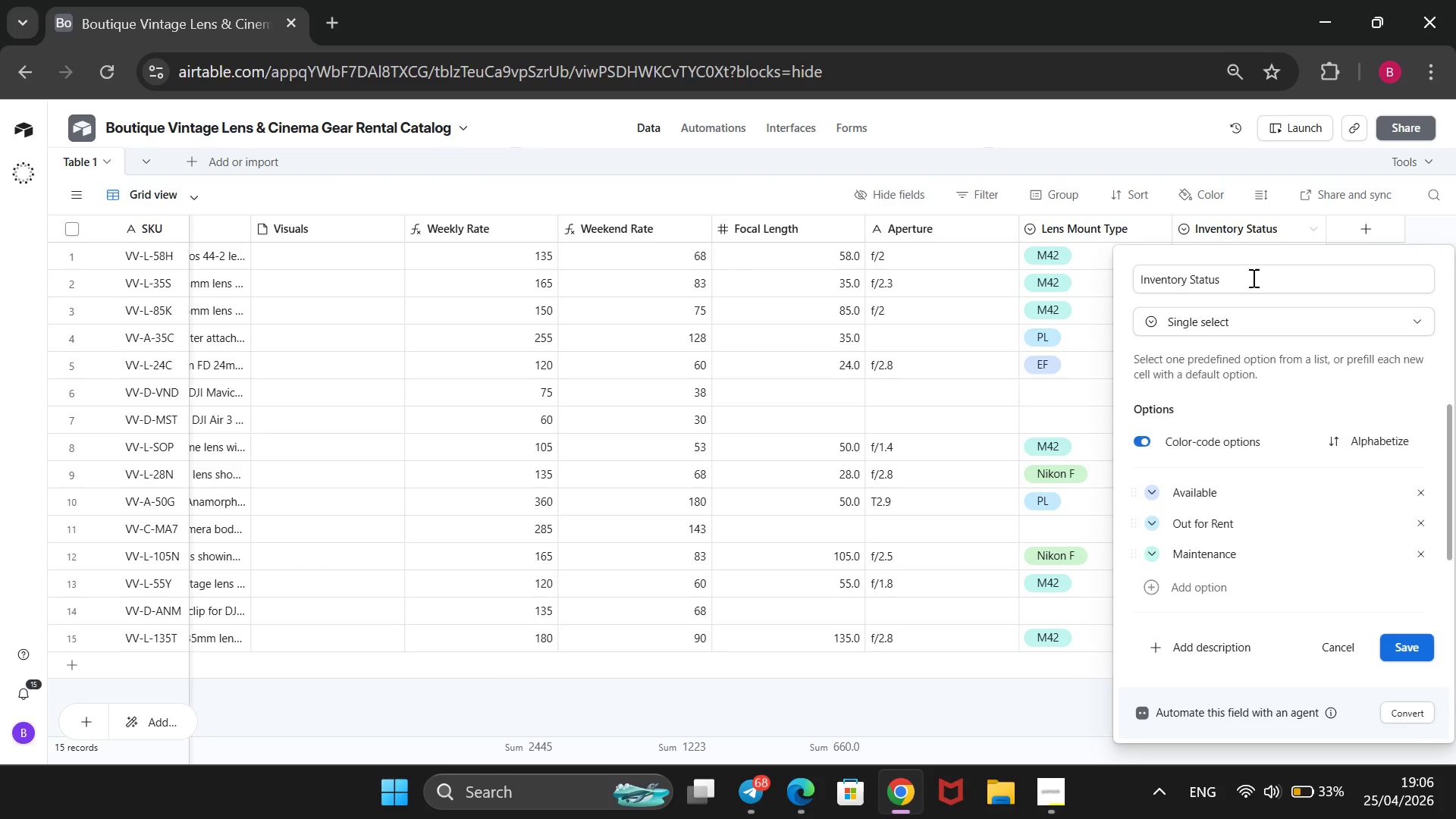 
left_click_drag(start_coordinate=[1226, 284], to_coordinate=[1106, 280])
 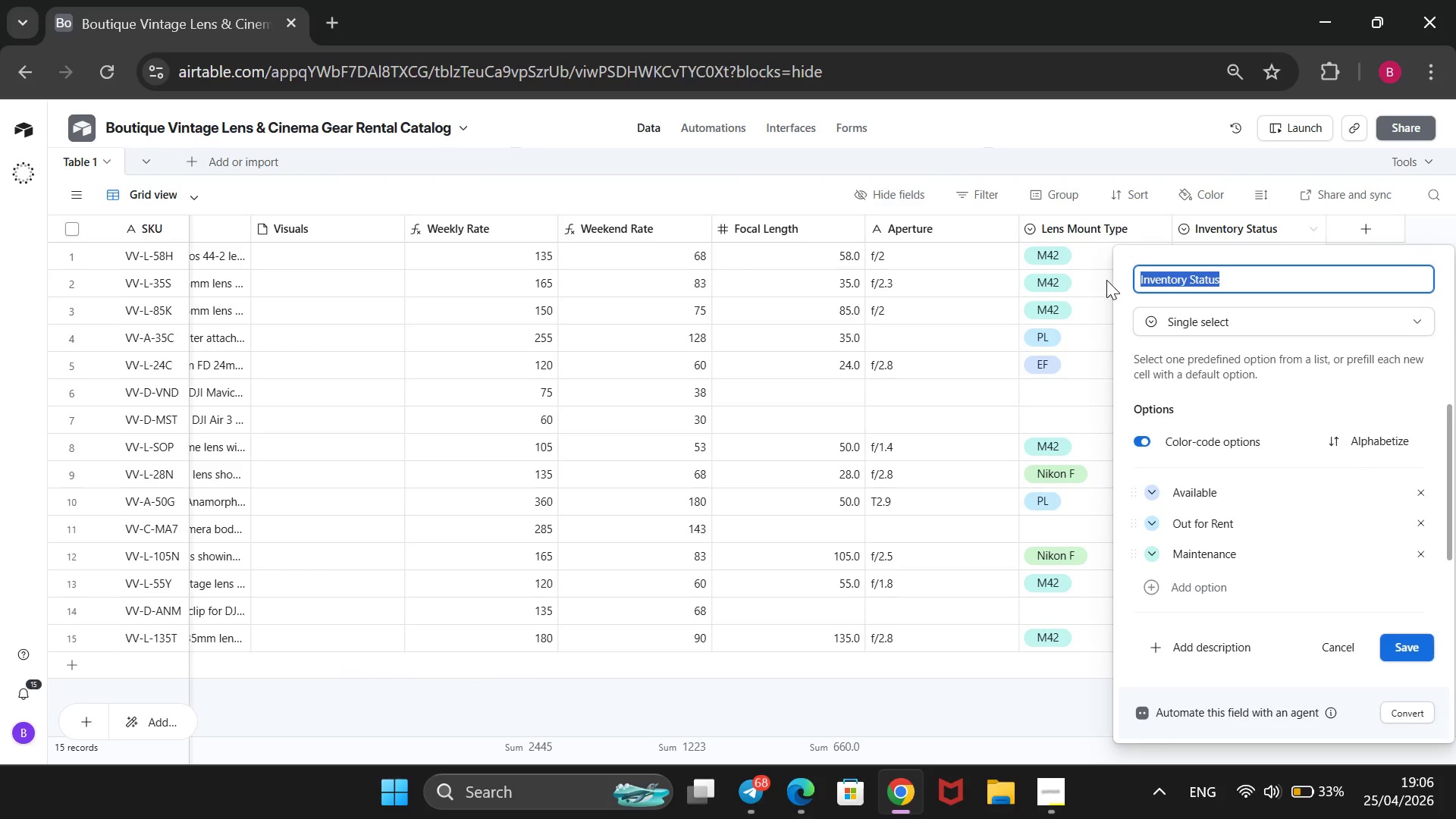 
key(Backspace)
type(Stck l)
key(Backspace)
 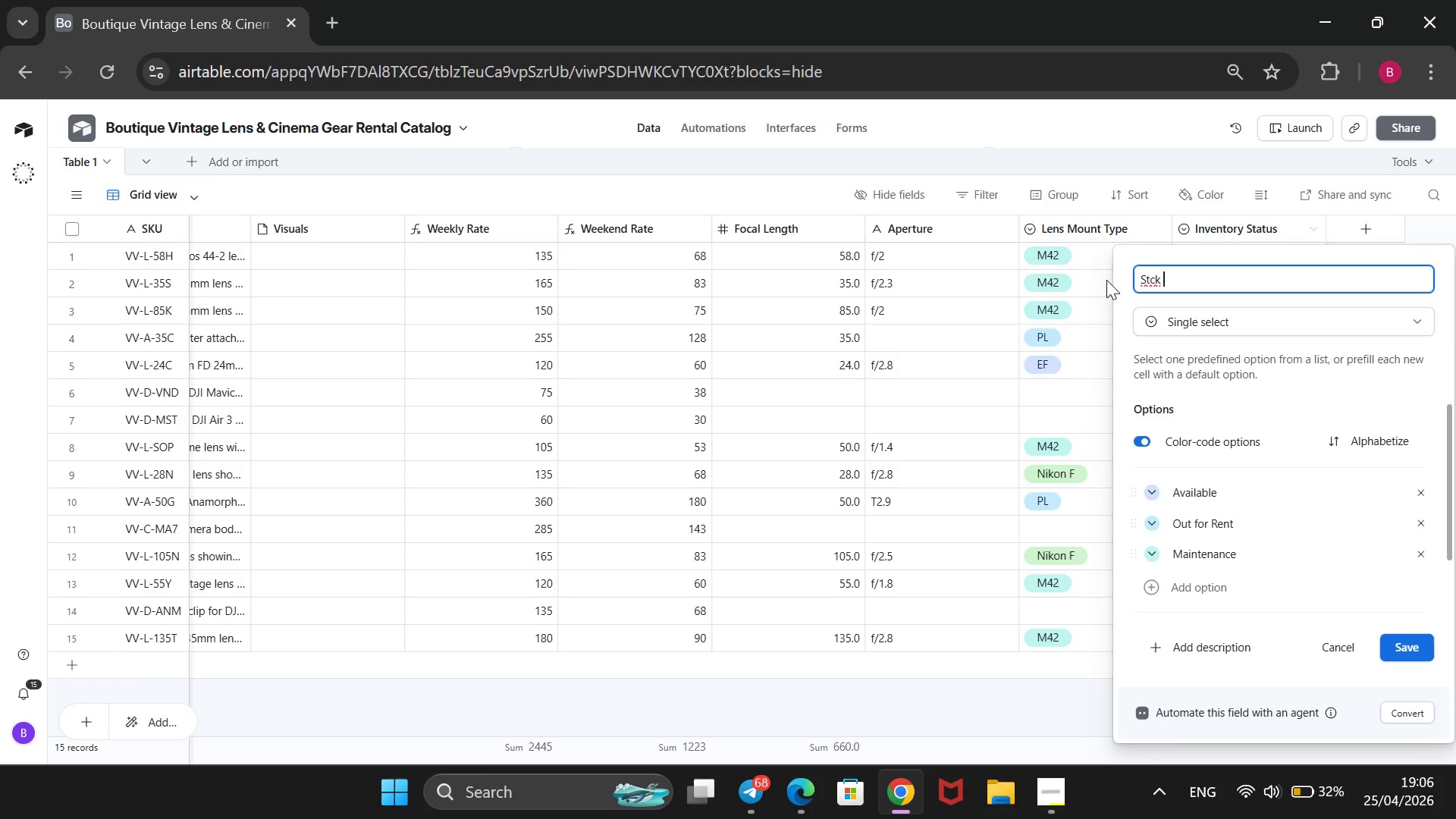 
key(ArrowLeft)
 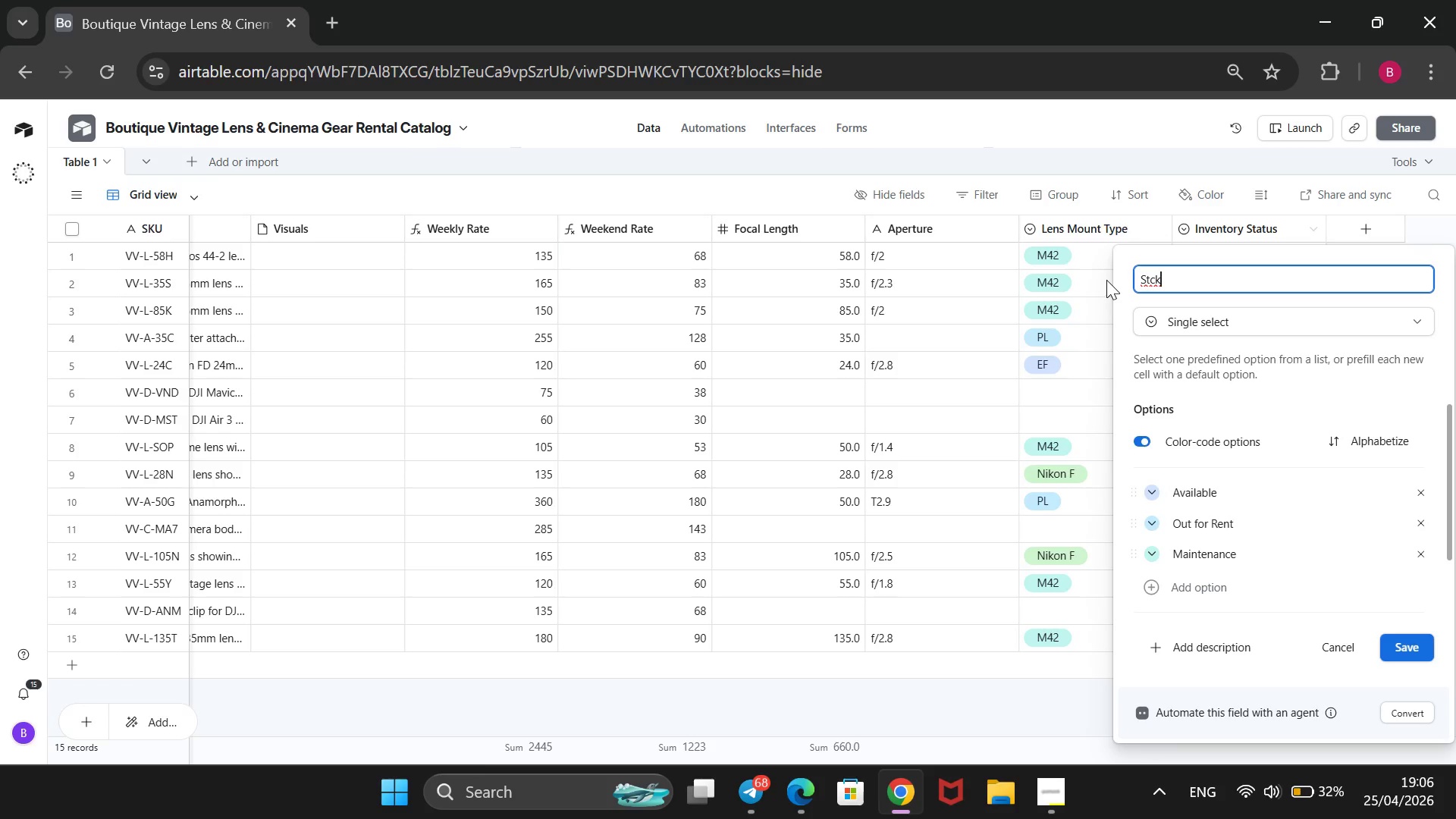 
key(ArrowLeft)
 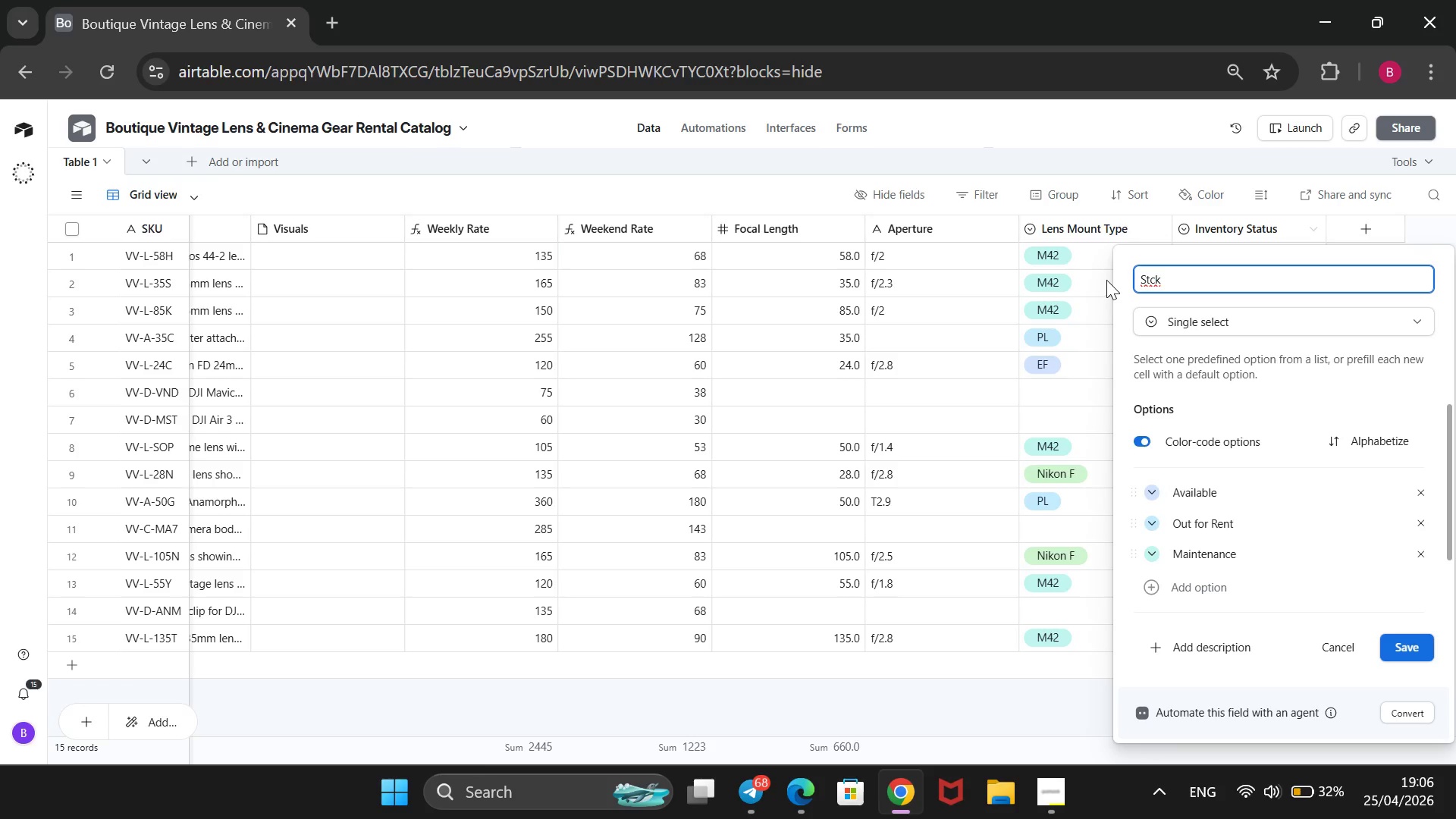 
key(ArrowLeft)
 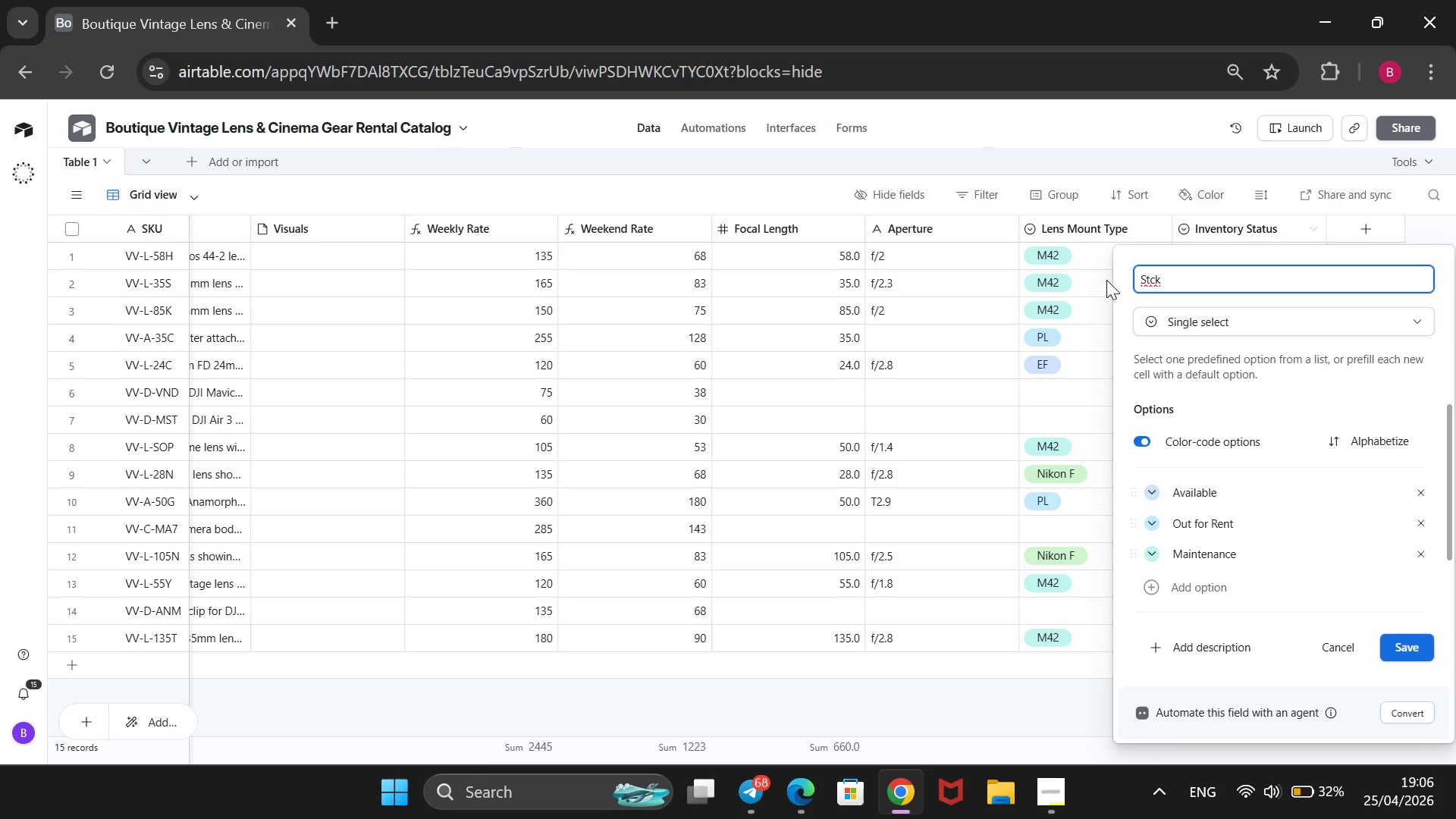 
key(O)
 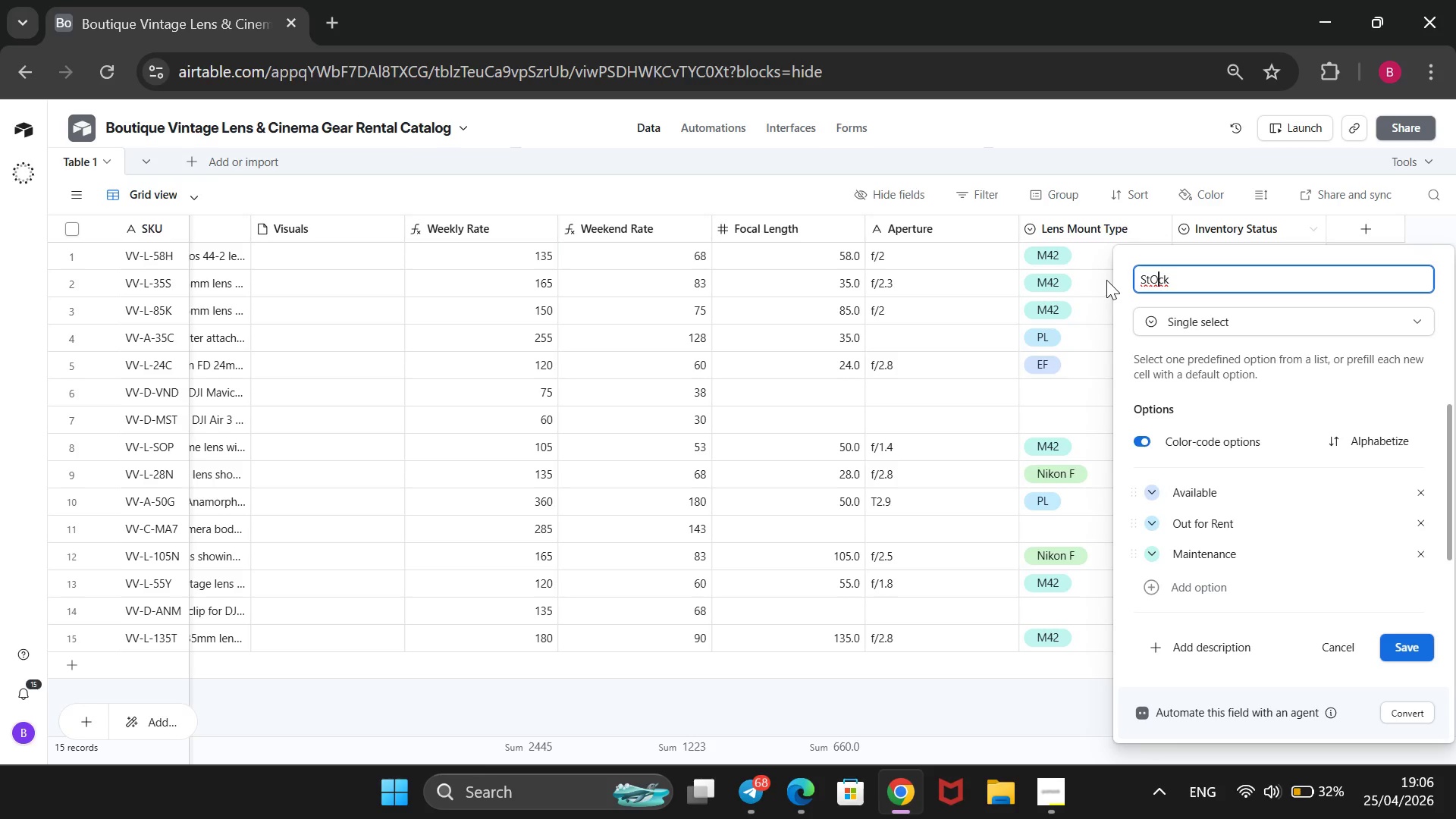 
key(Backspace)
 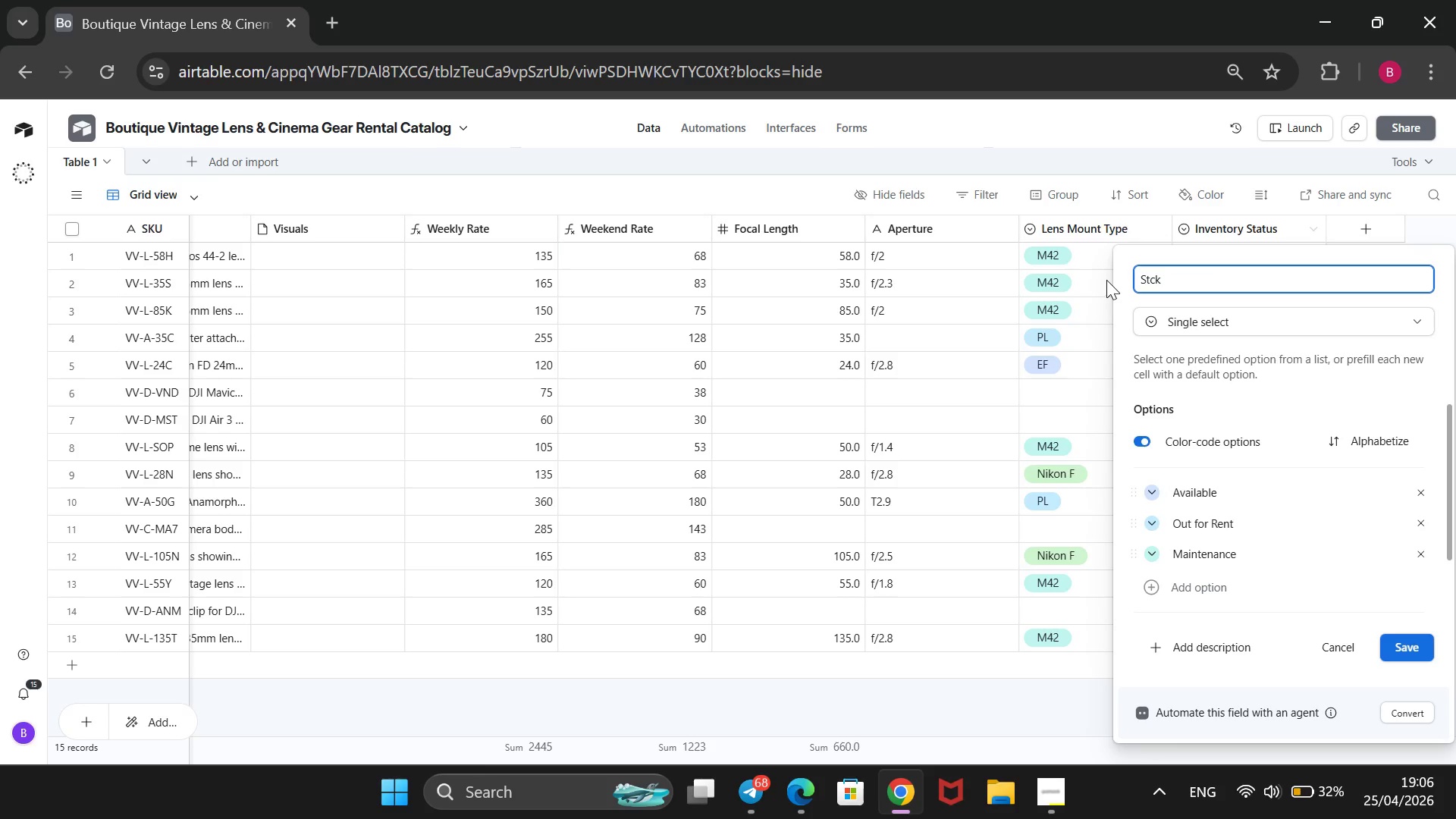 
key(O)
 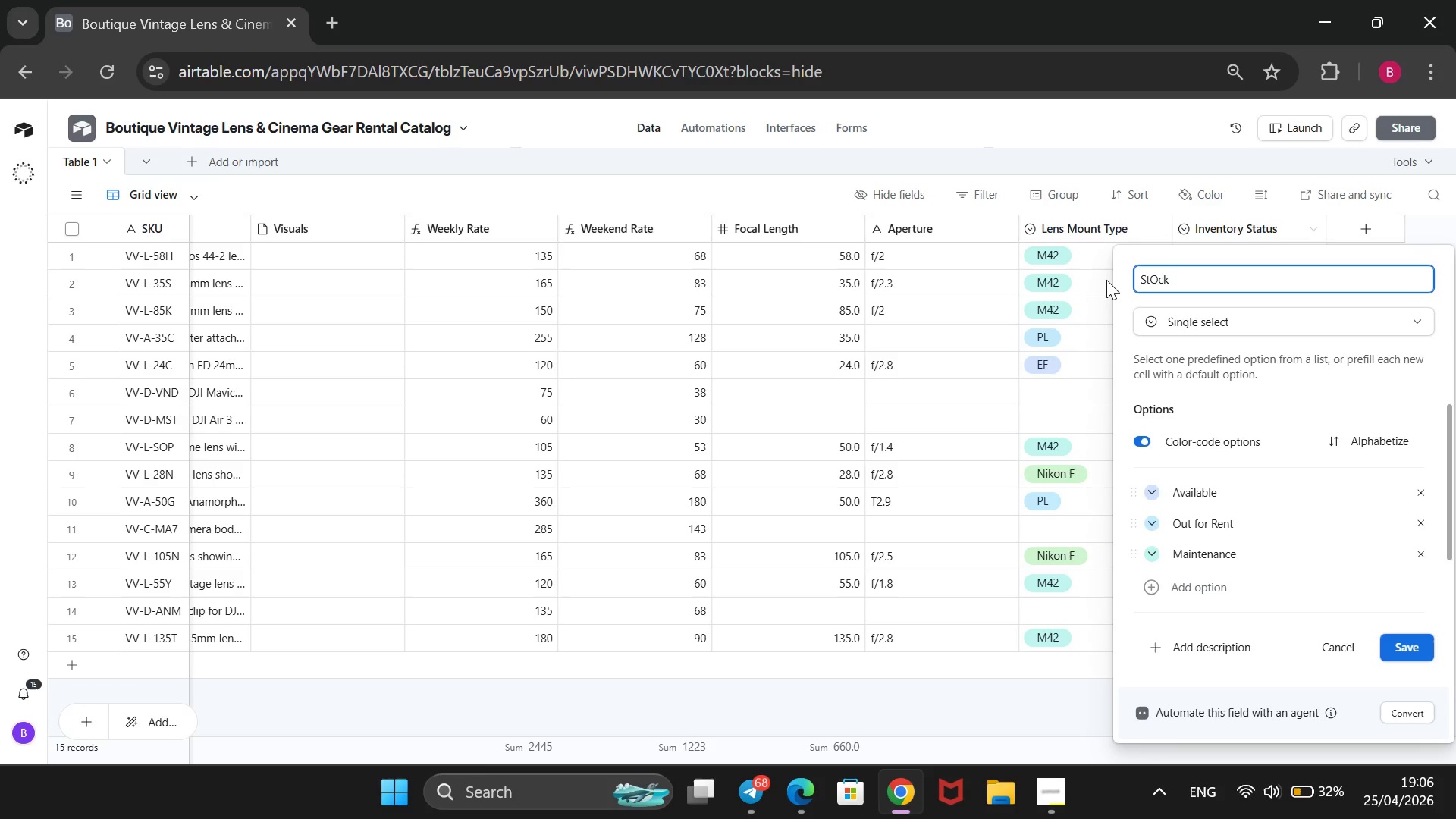 
key(CapsLock)
 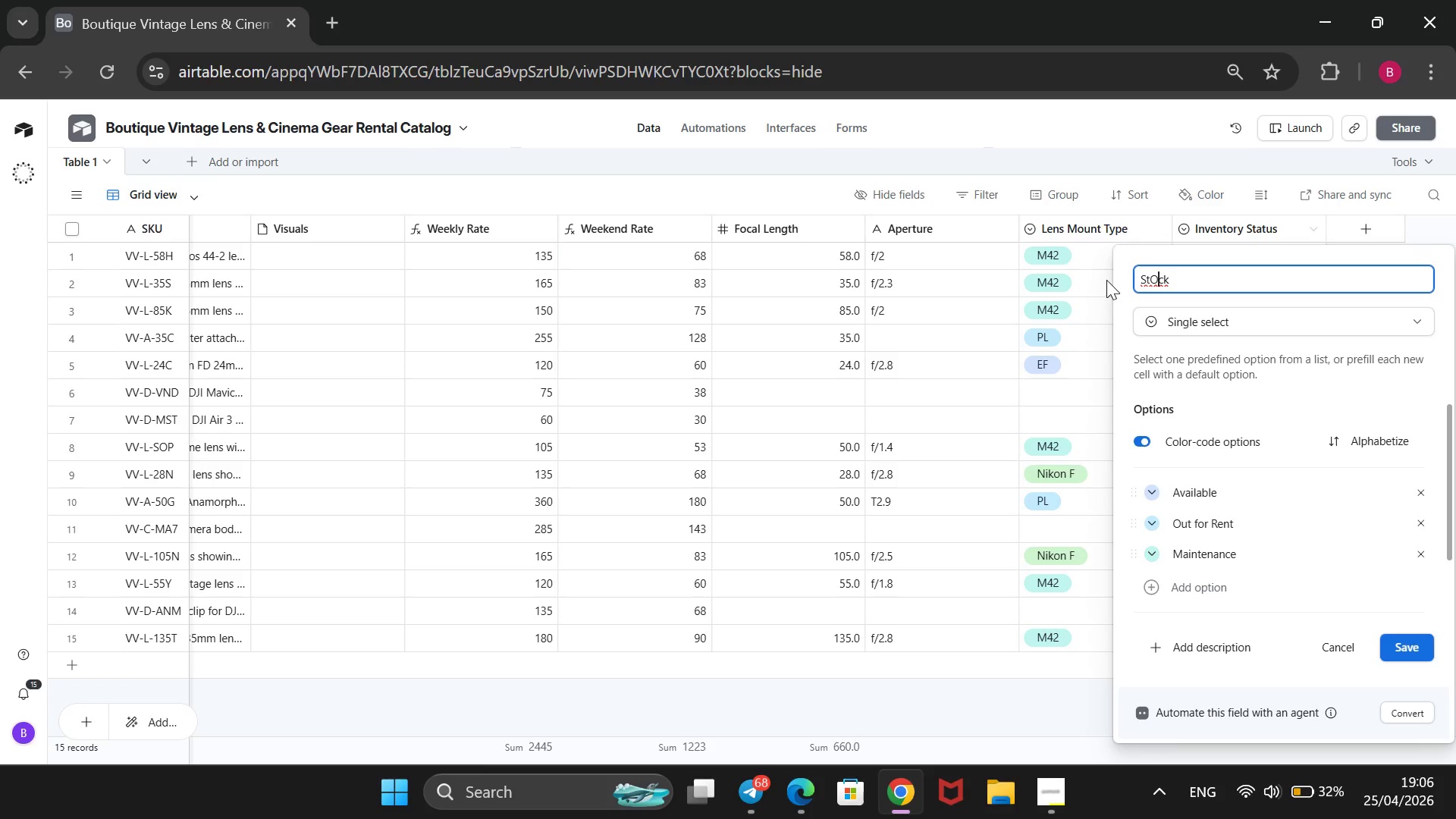 
key(O)
 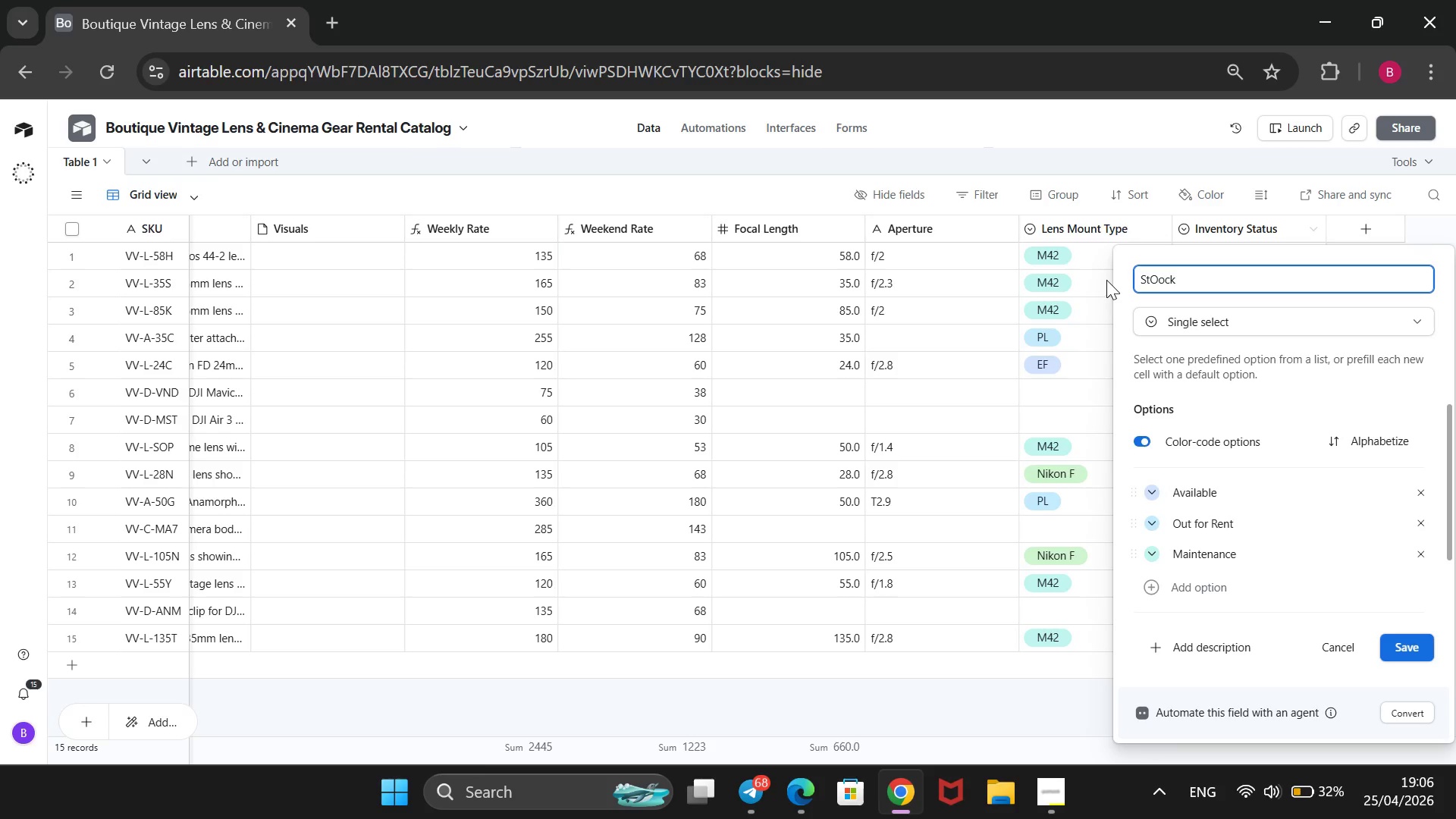 
key(Backspace)
 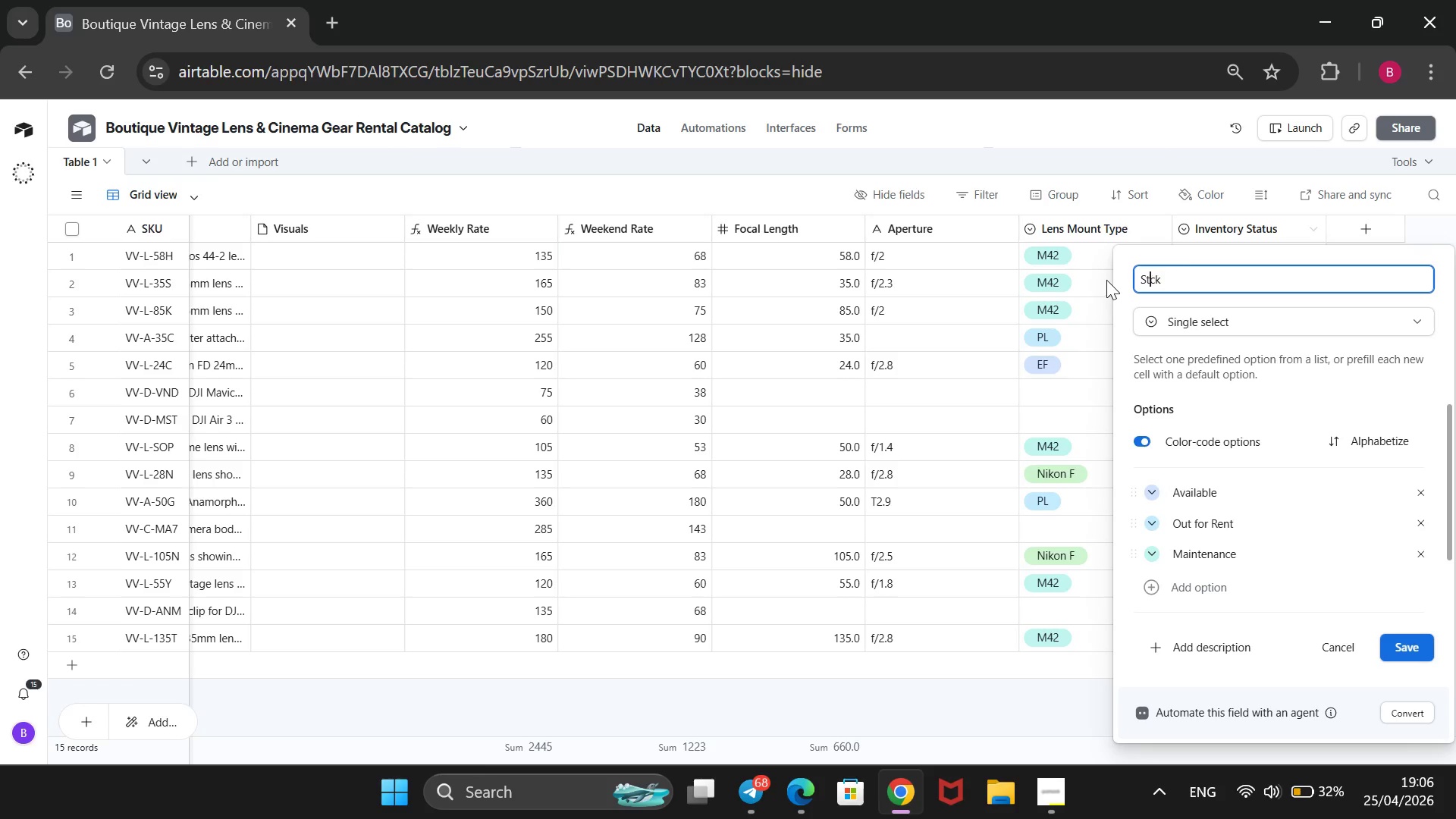 
key(Backspace)
 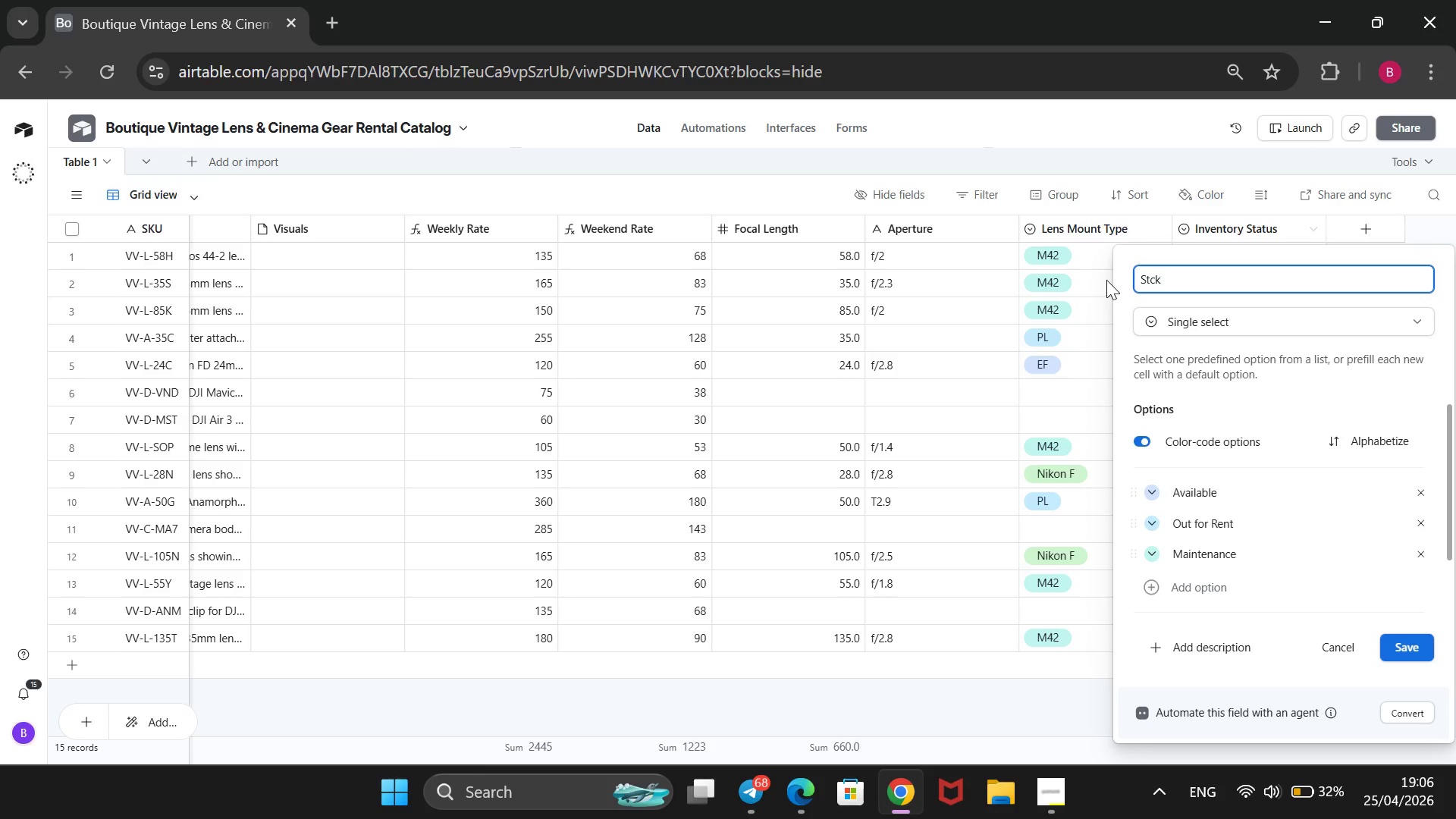 
key(O)
 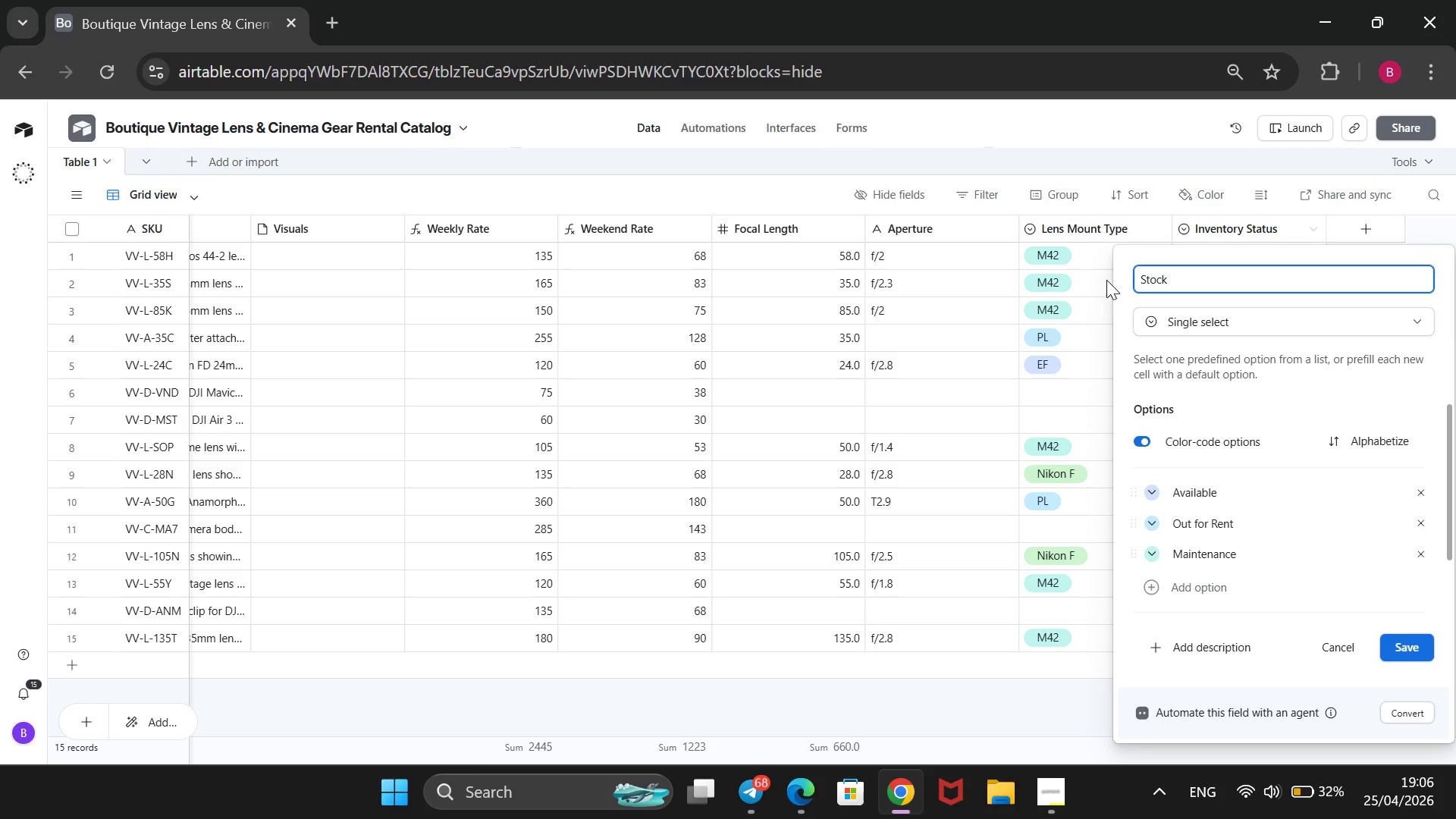 
key(ArrowRight)
 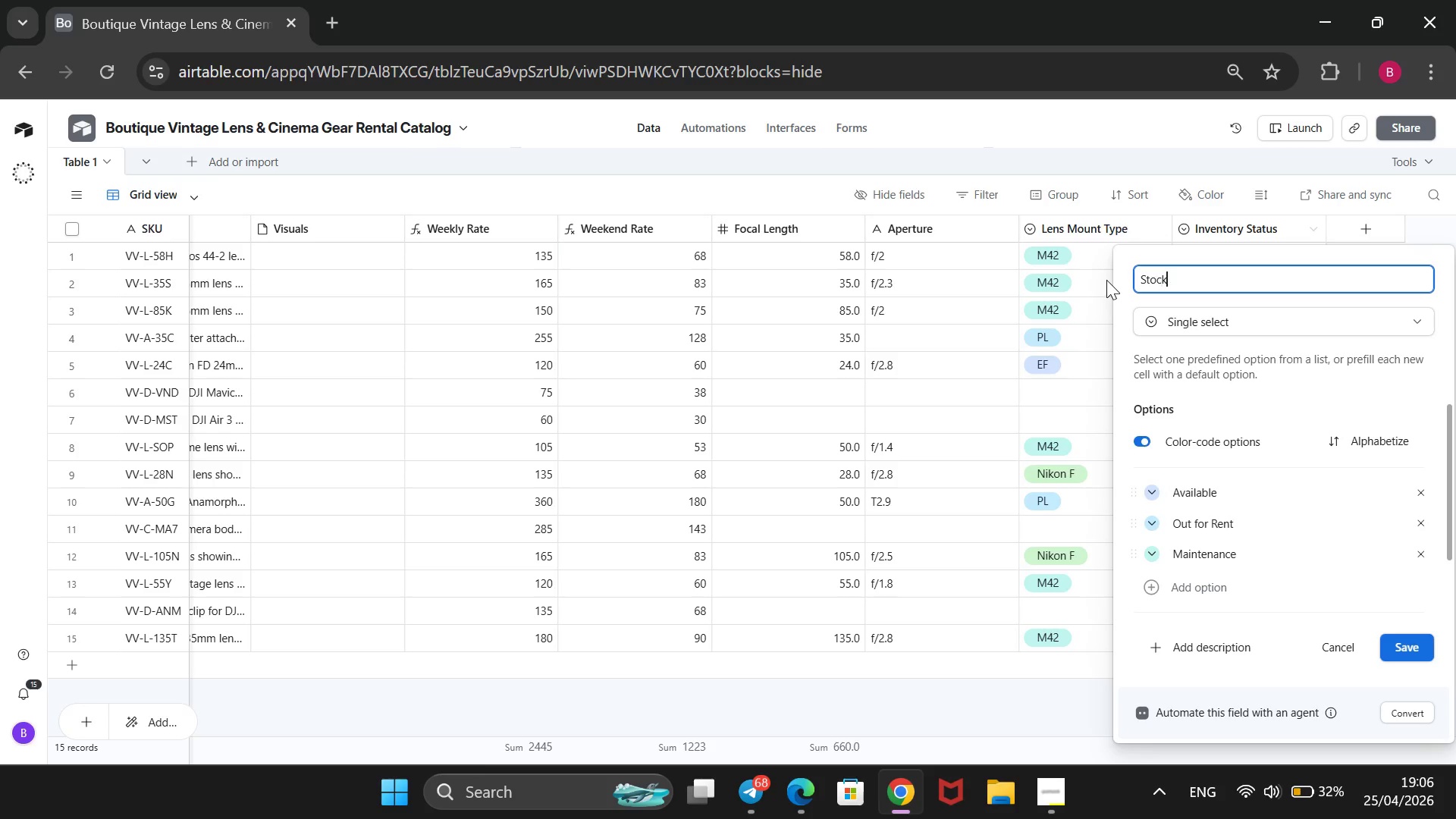 
key(ArrowRight)
 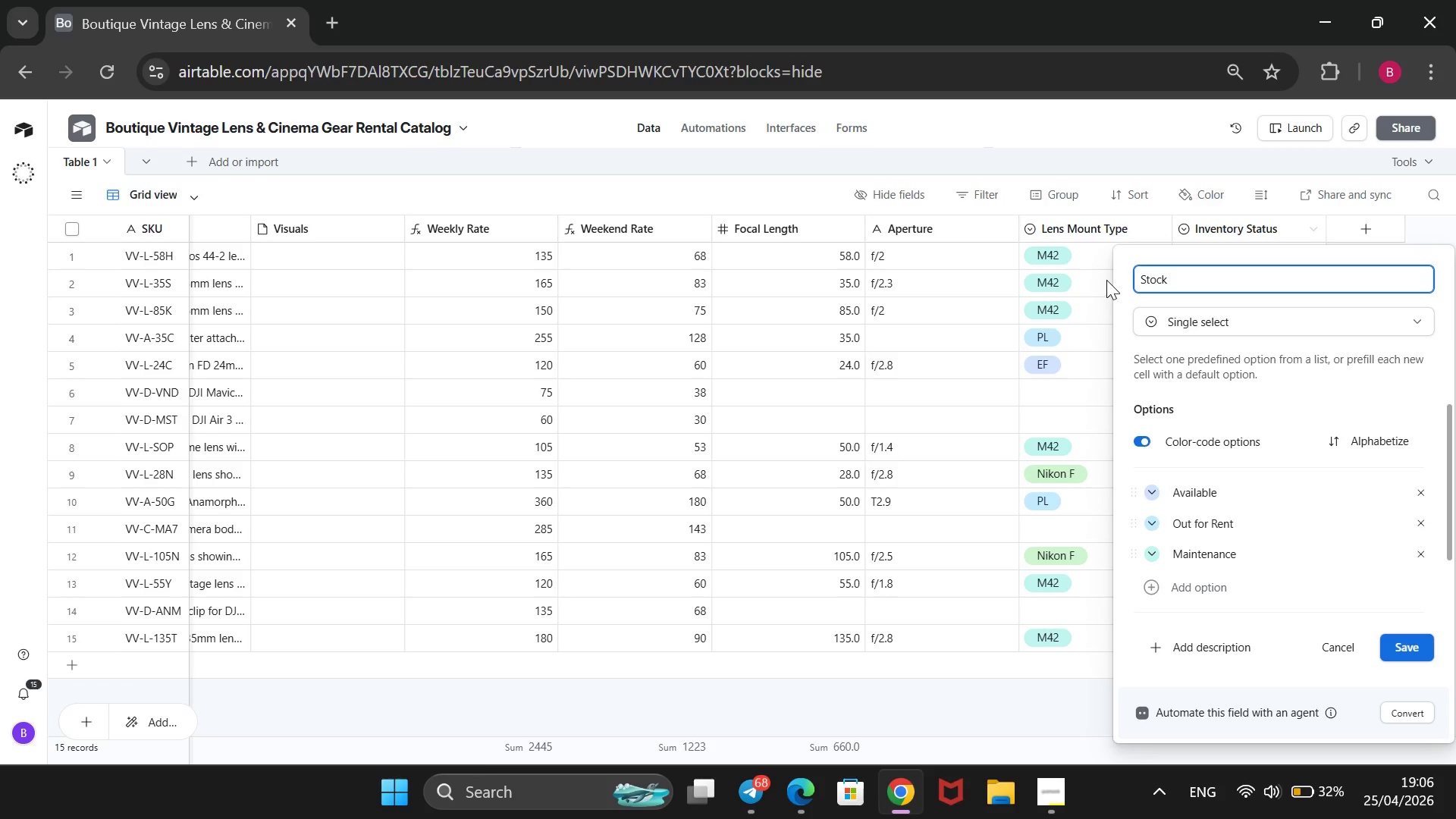 
type( Level)
 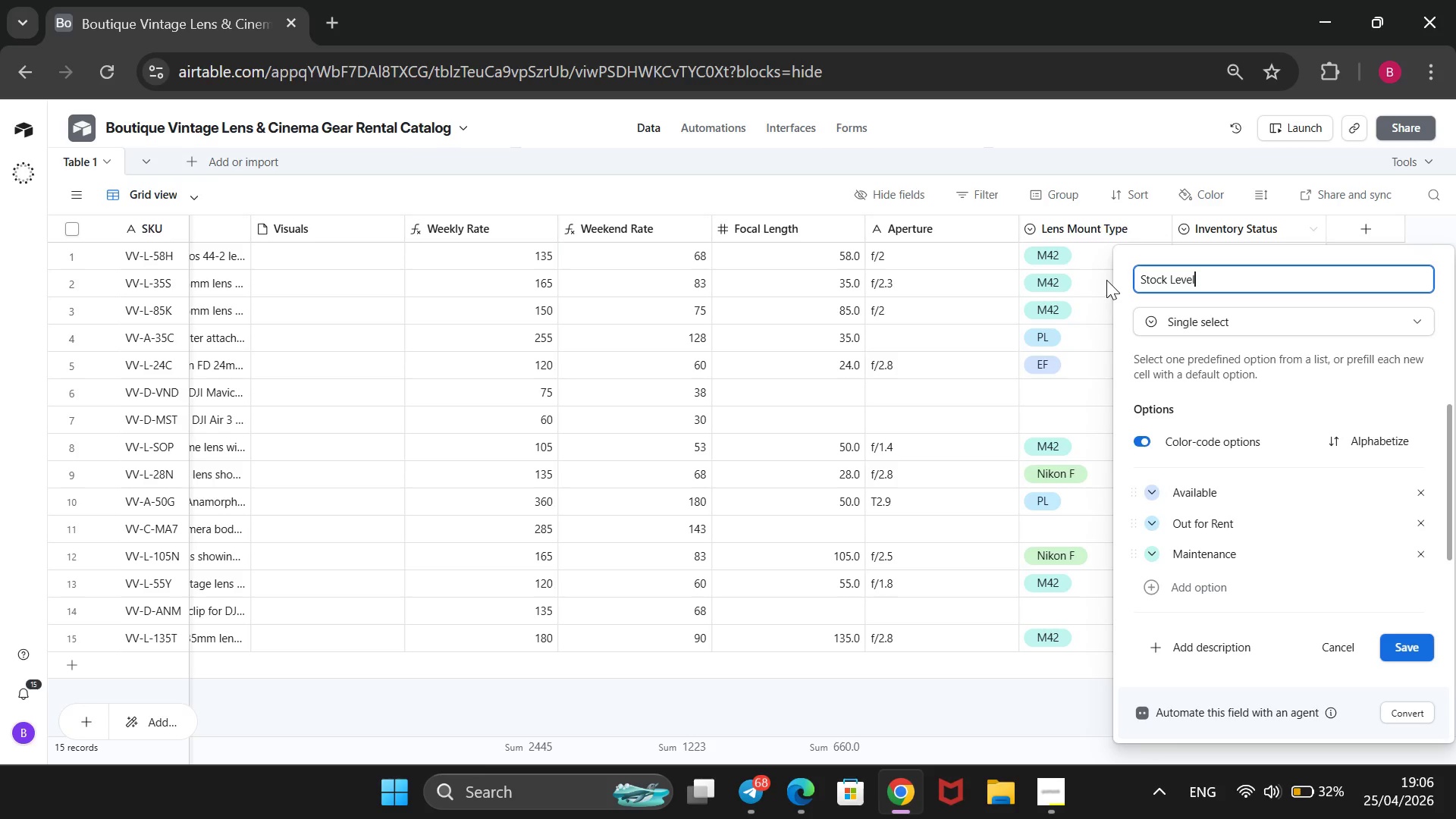 
key(Enter)
 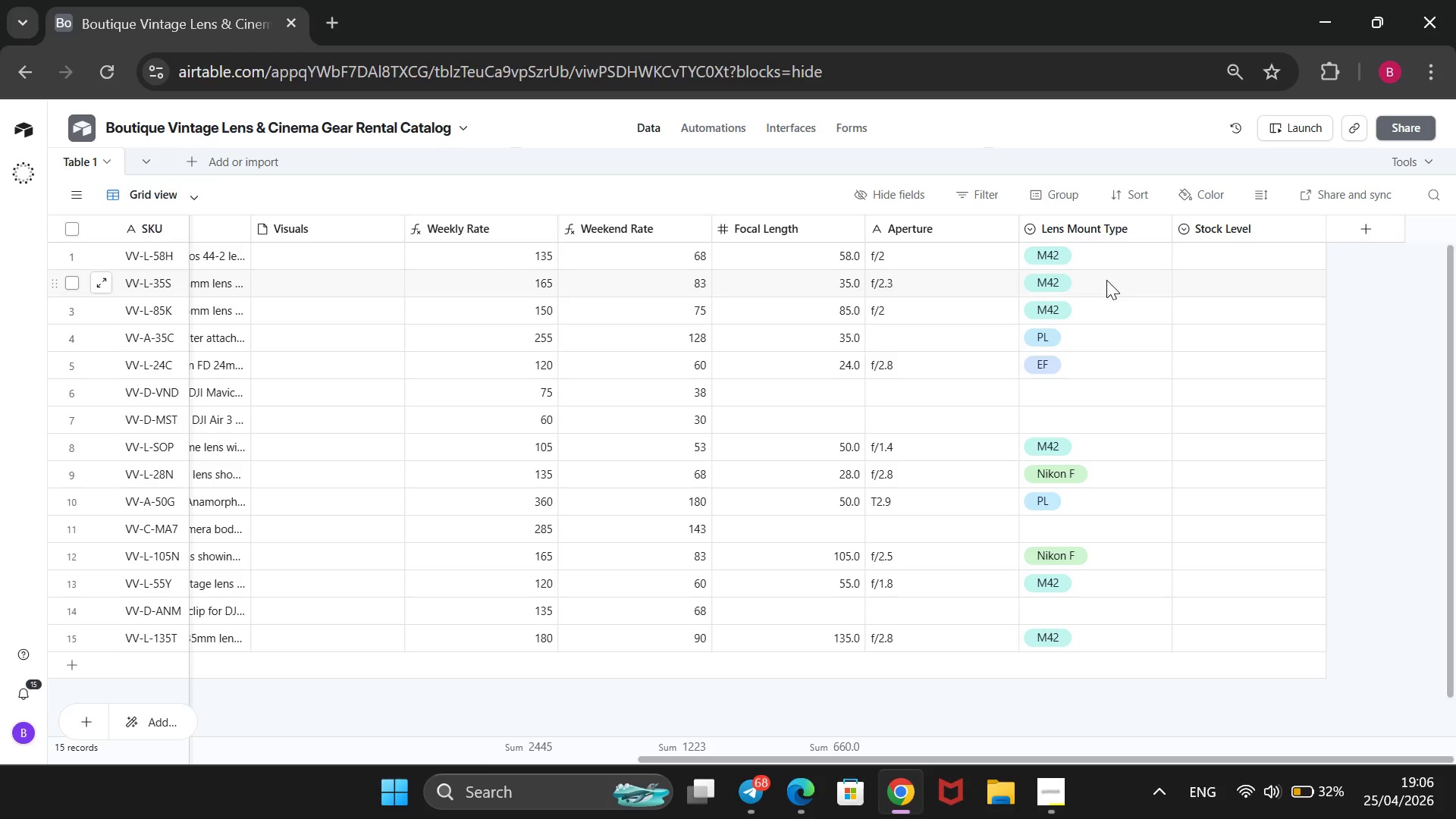 
wait(30.86)
 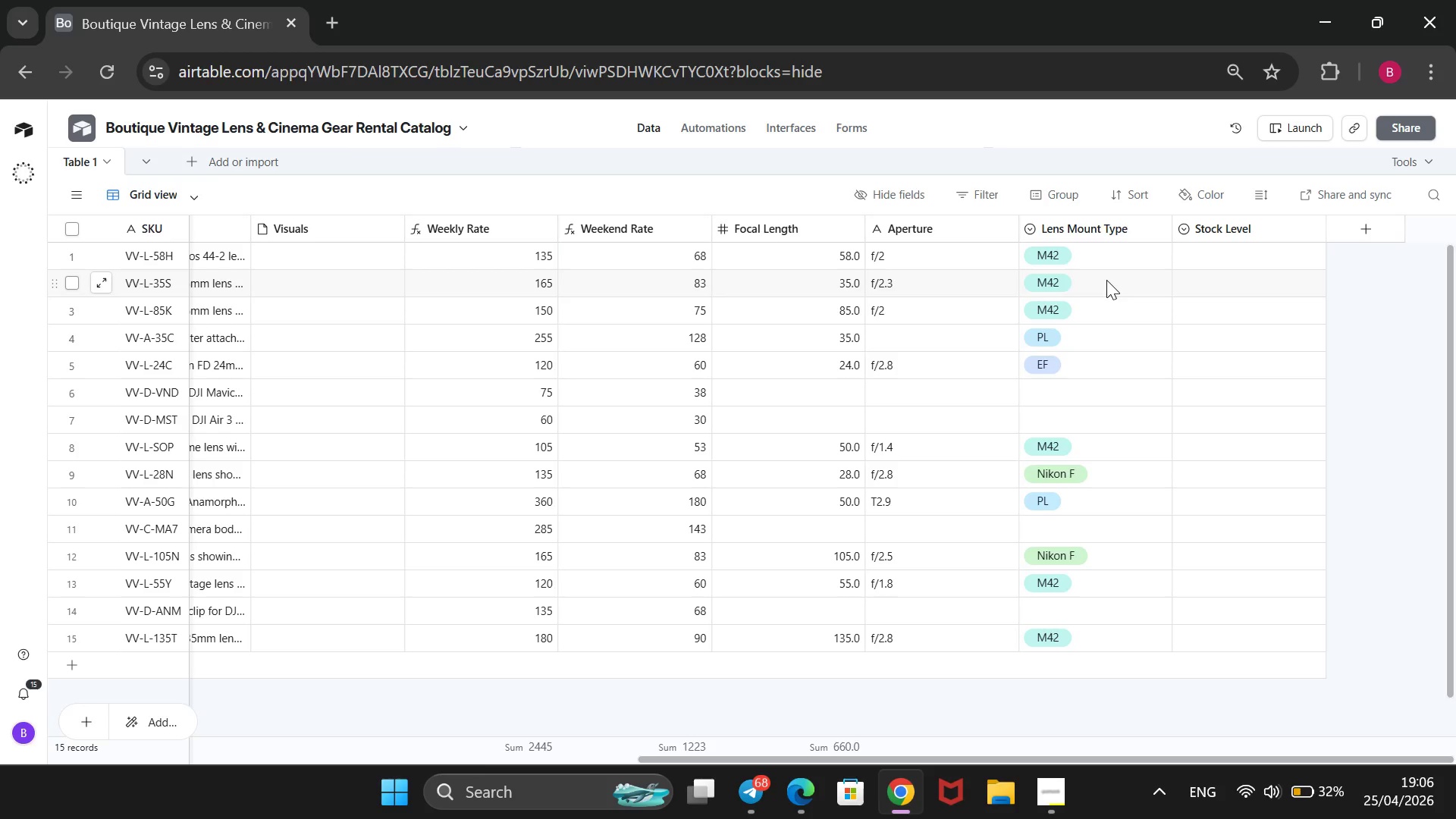 
key(Control+ControlLeft)
 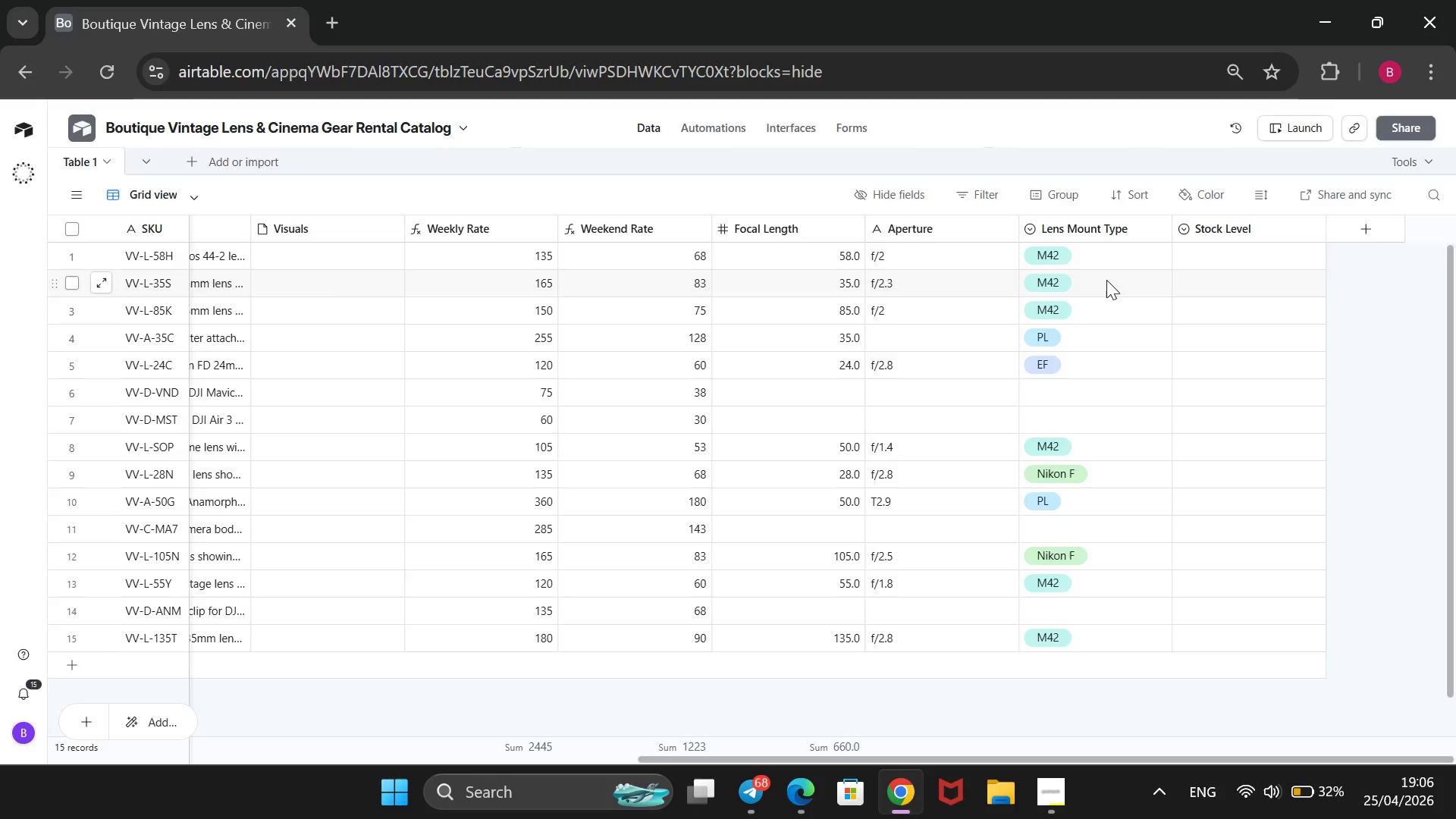 
key(Control+T)
 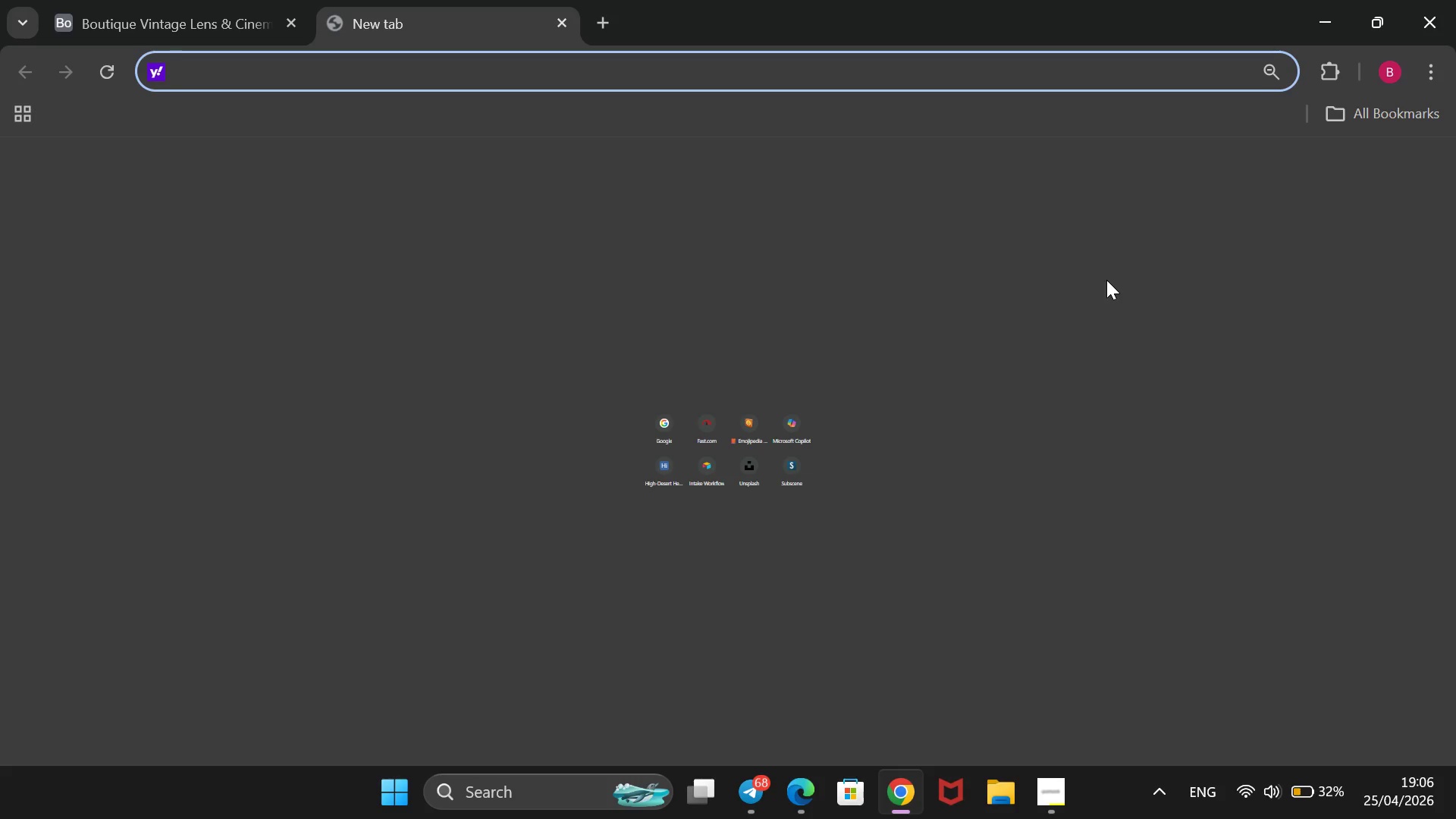 
type(pexel)
 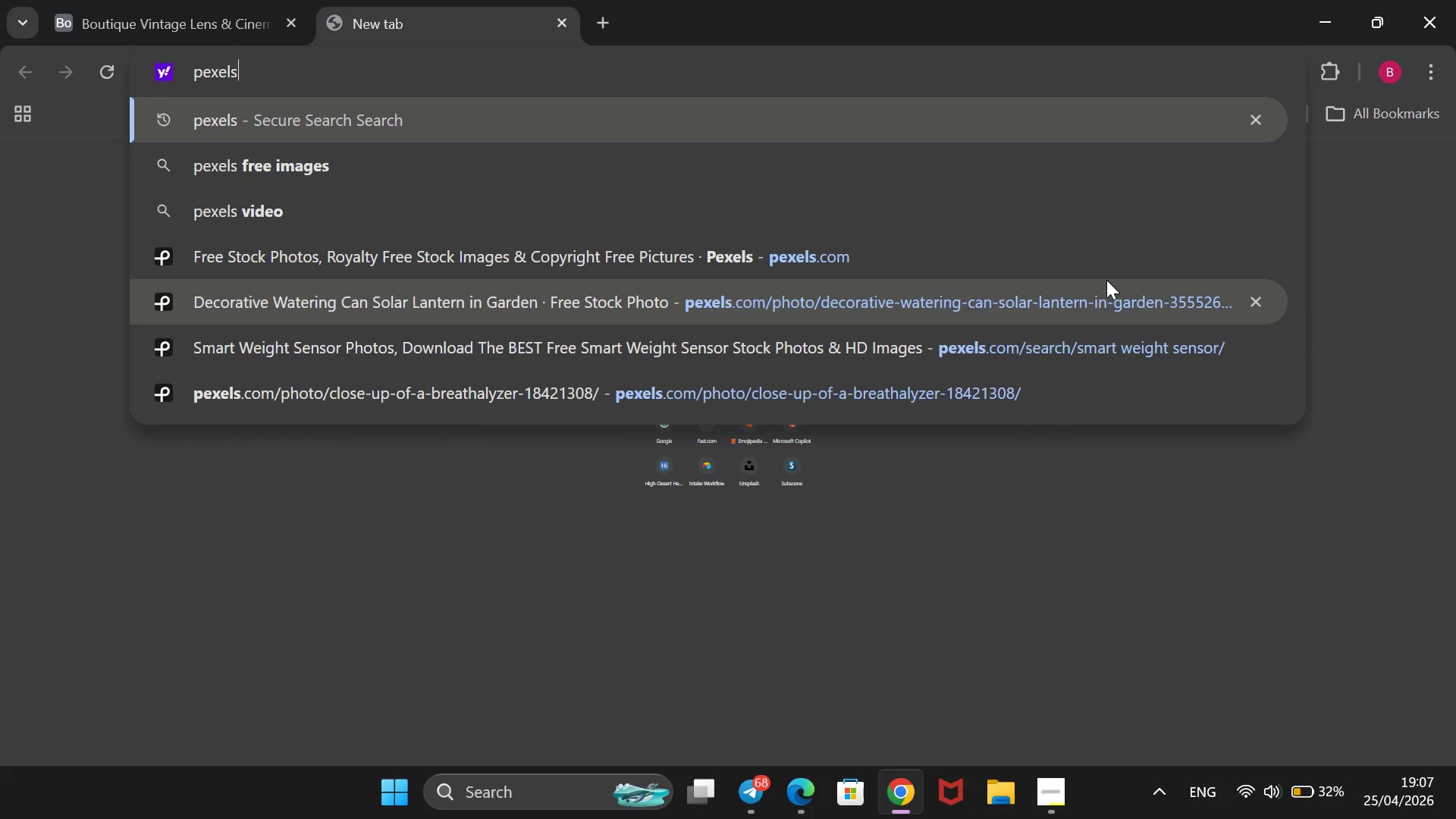 
key(Enter)
 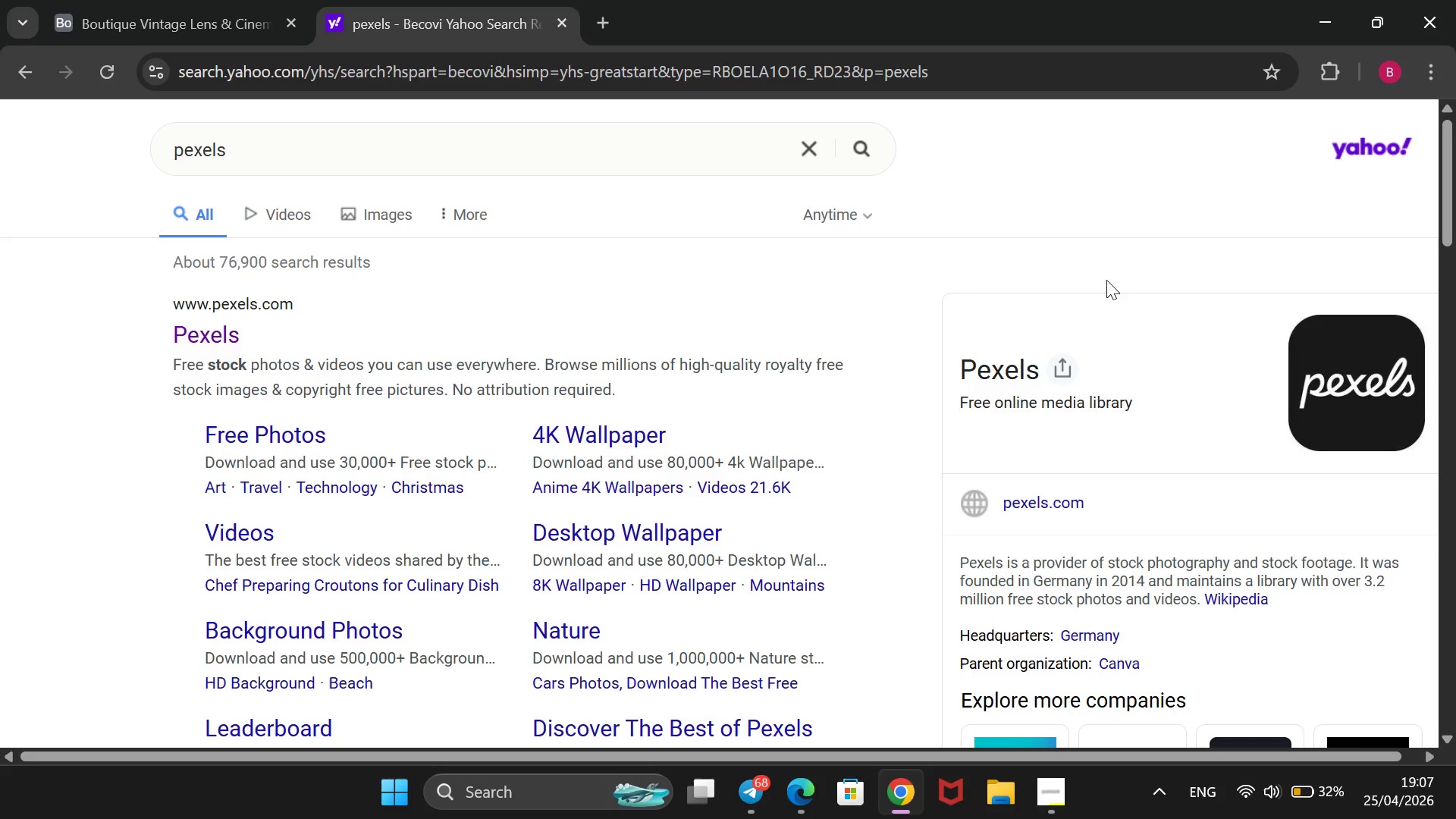 
wait(13.73)
 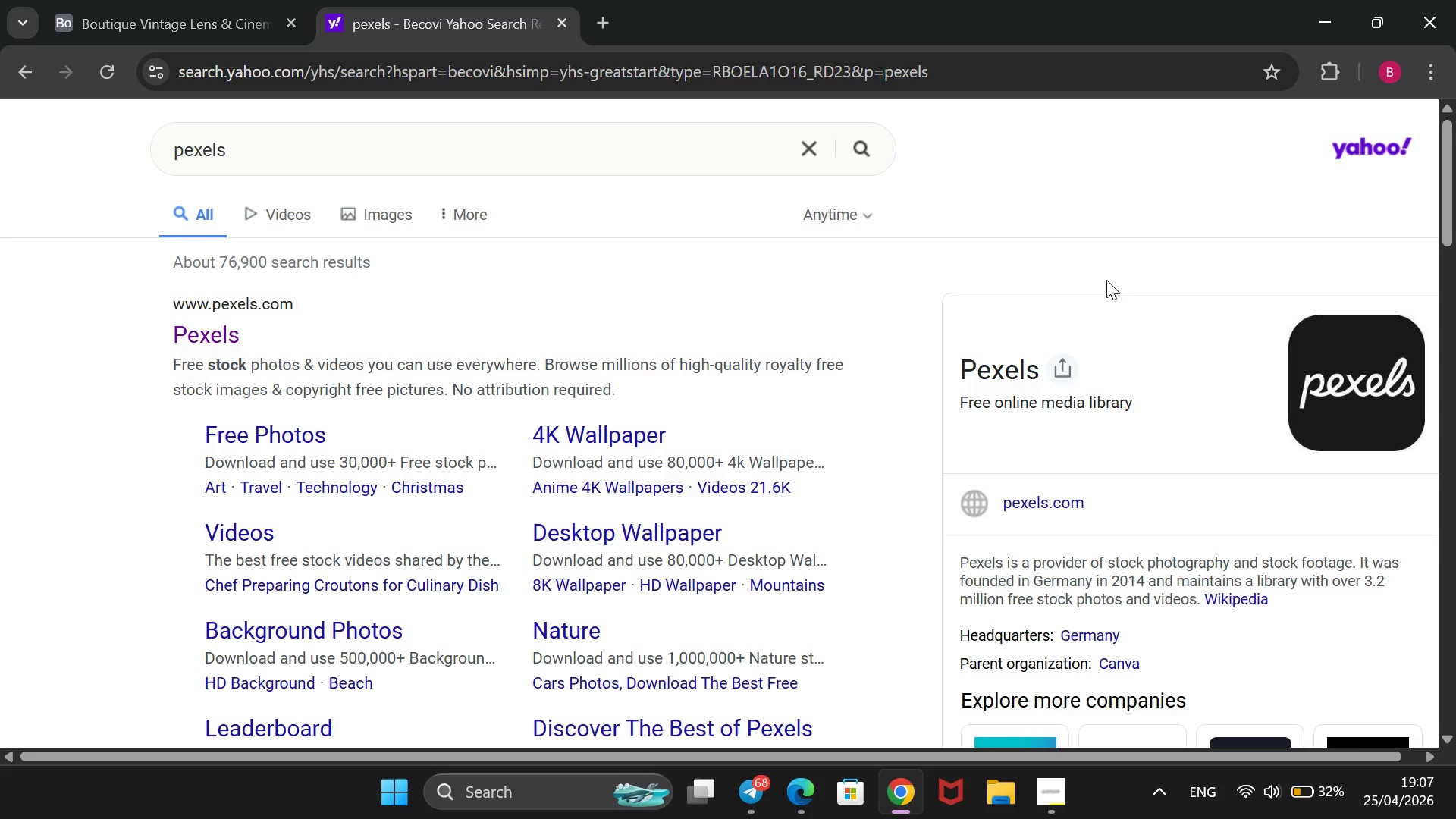 
left_click([188, 320])
 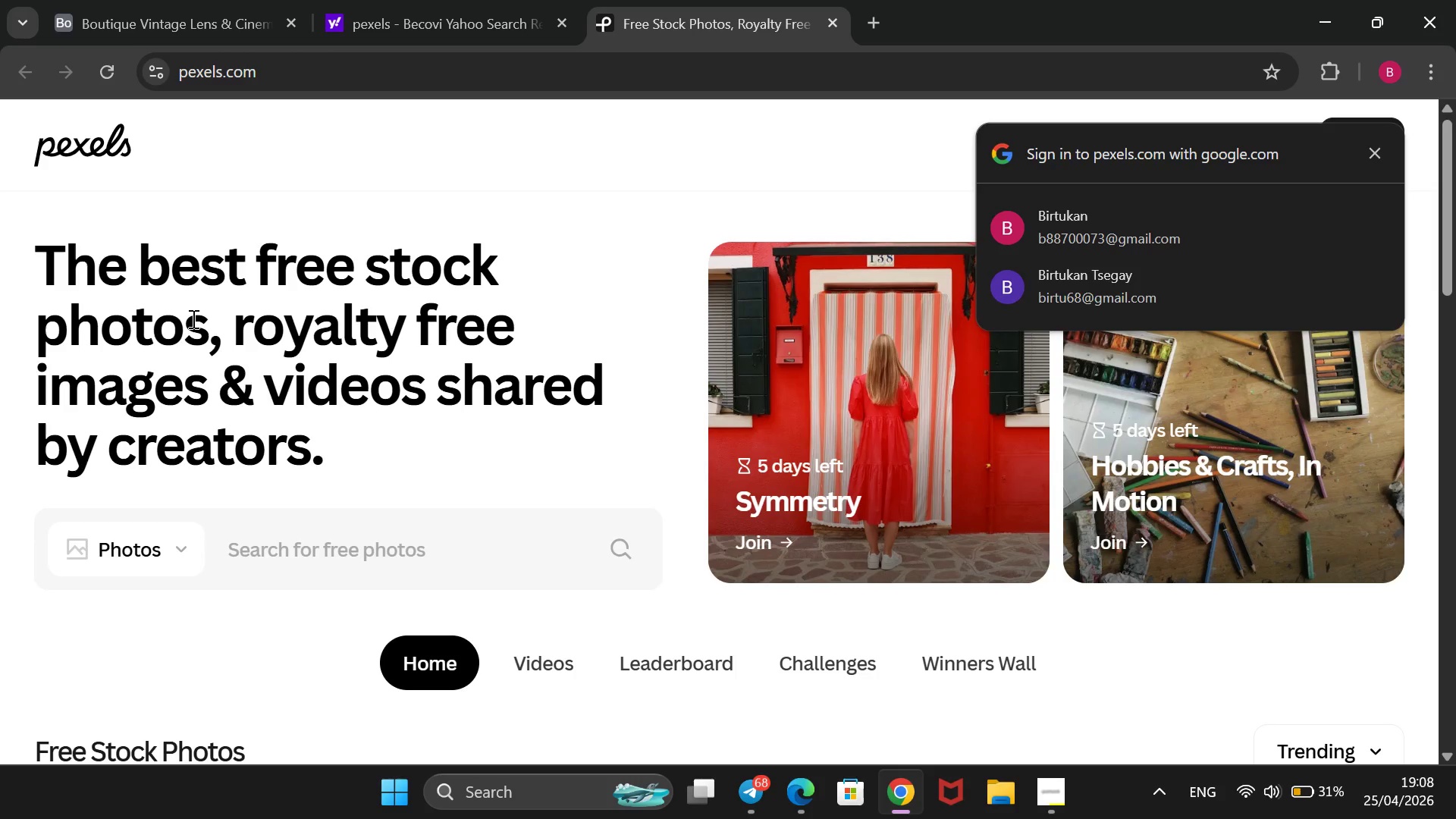 
wait(80.34)
 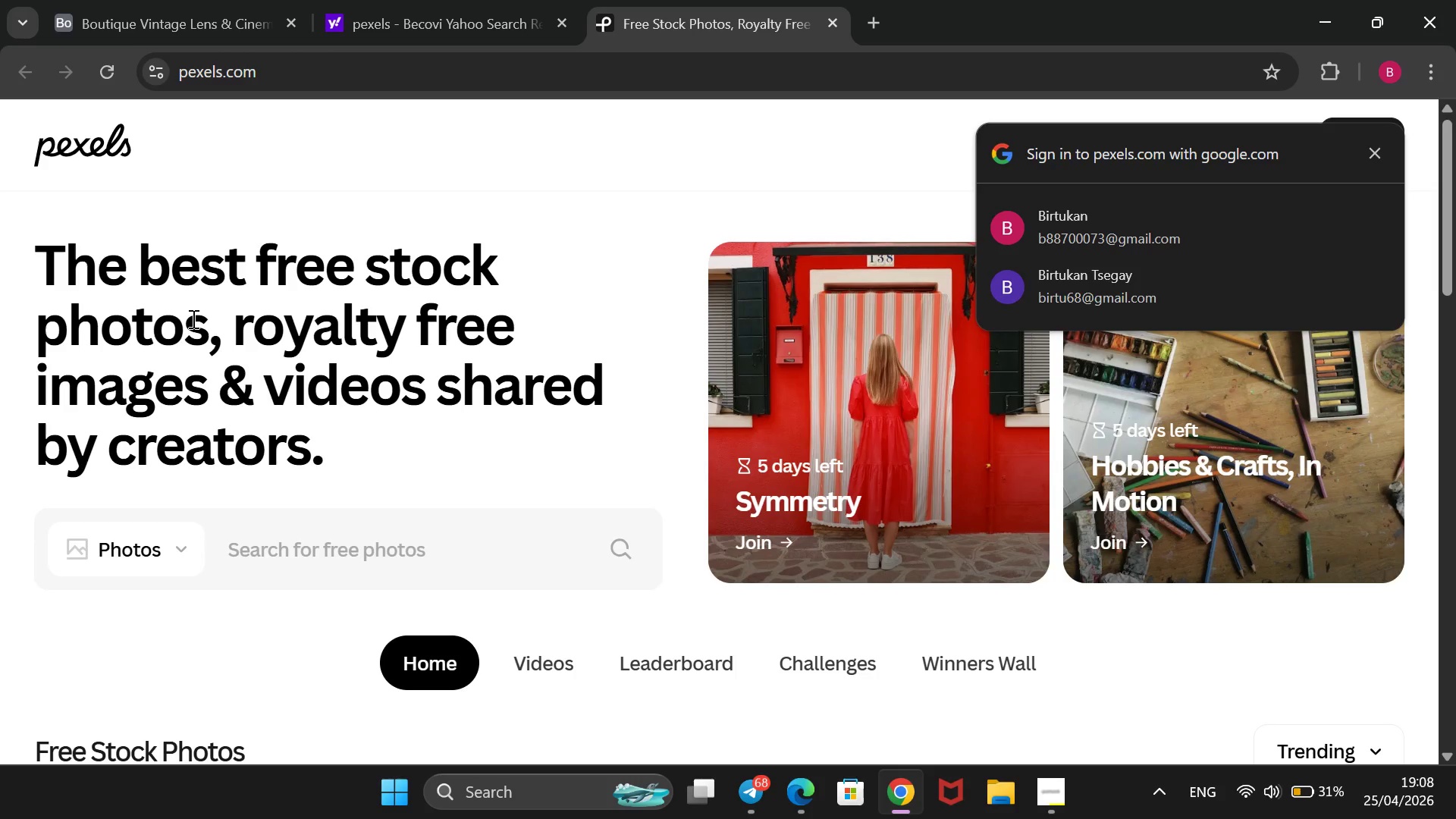 
left_click([312, 565])
 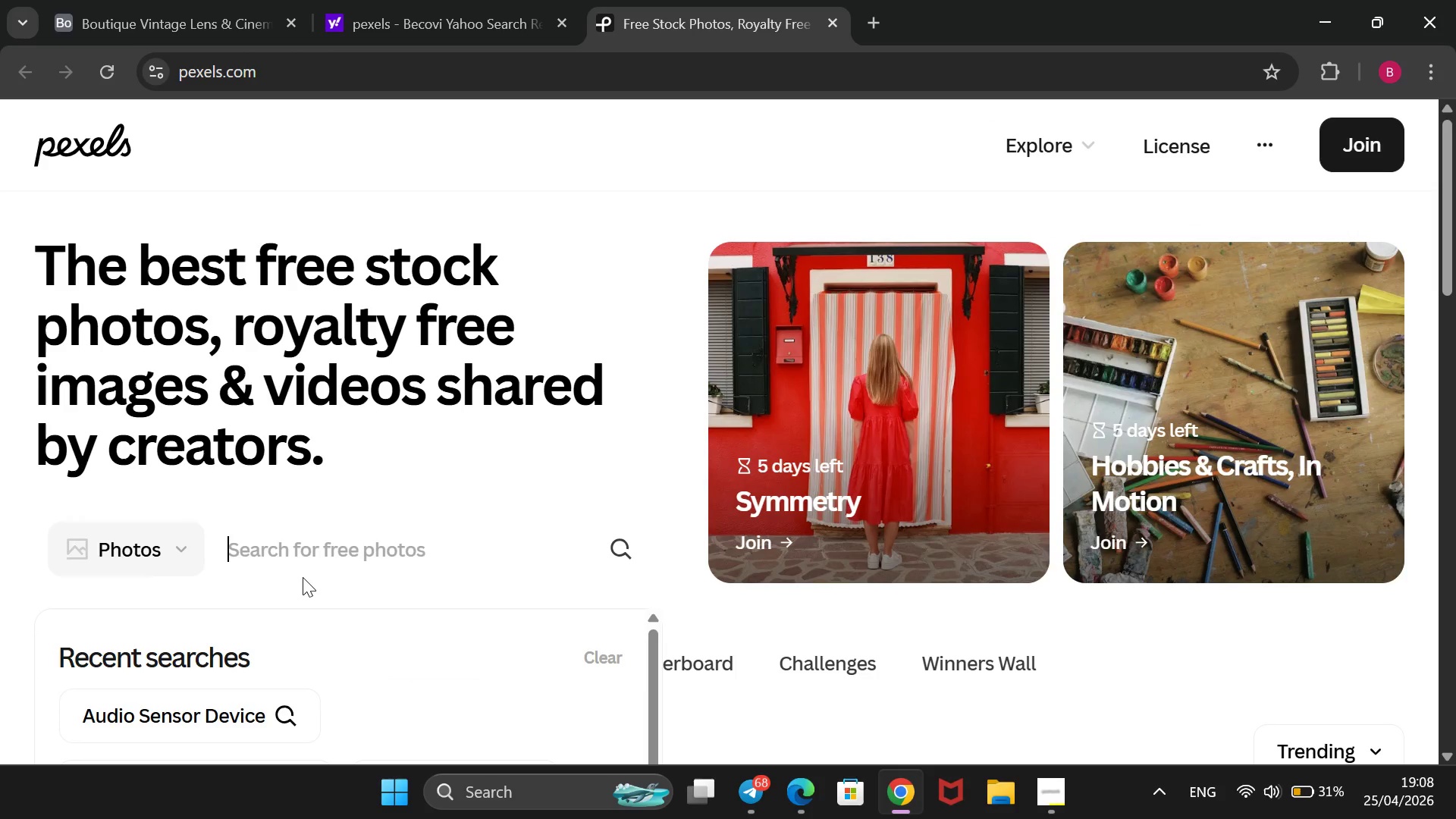 
key(Control+ControlLeft)
 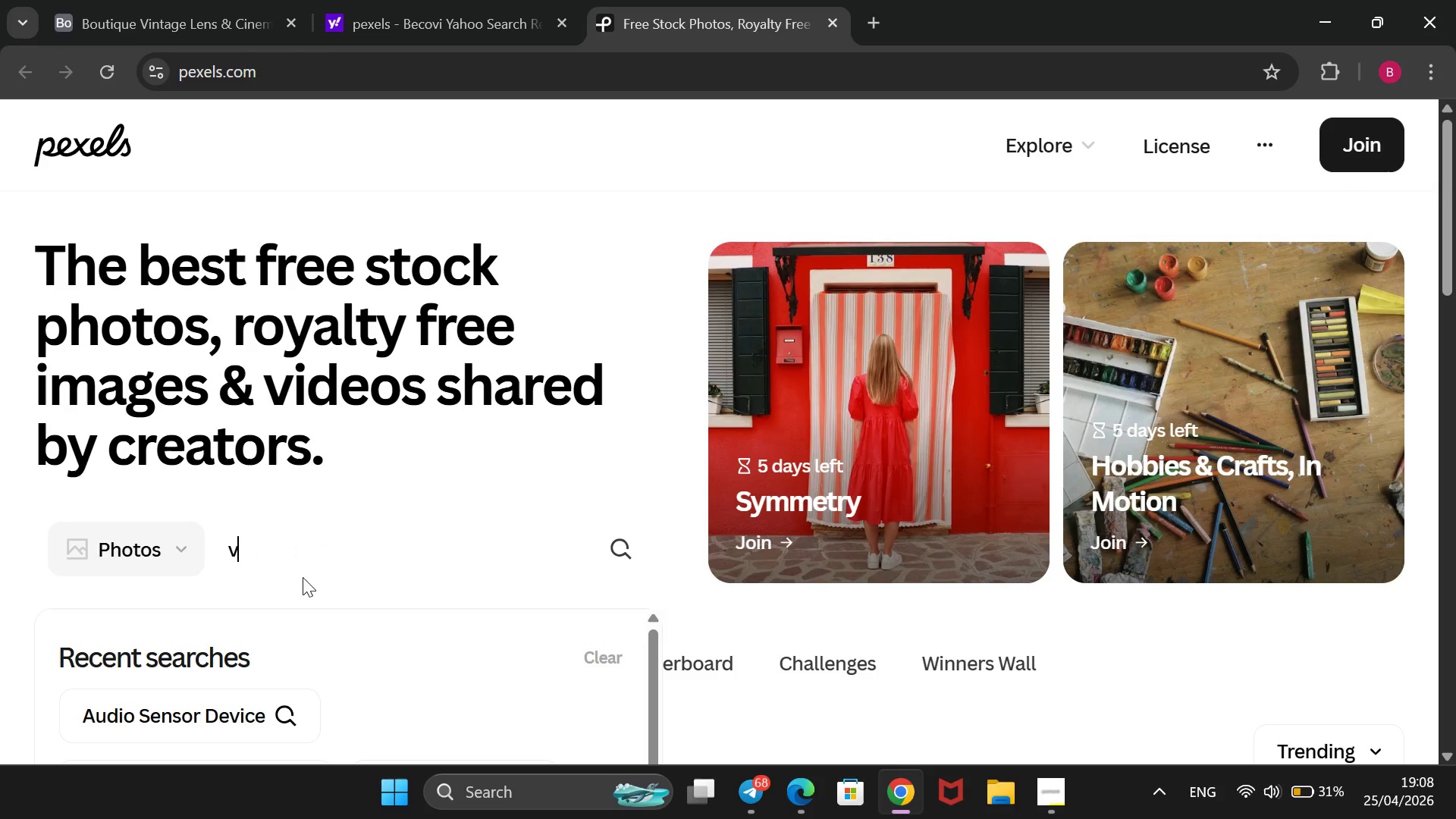 
key(V)
 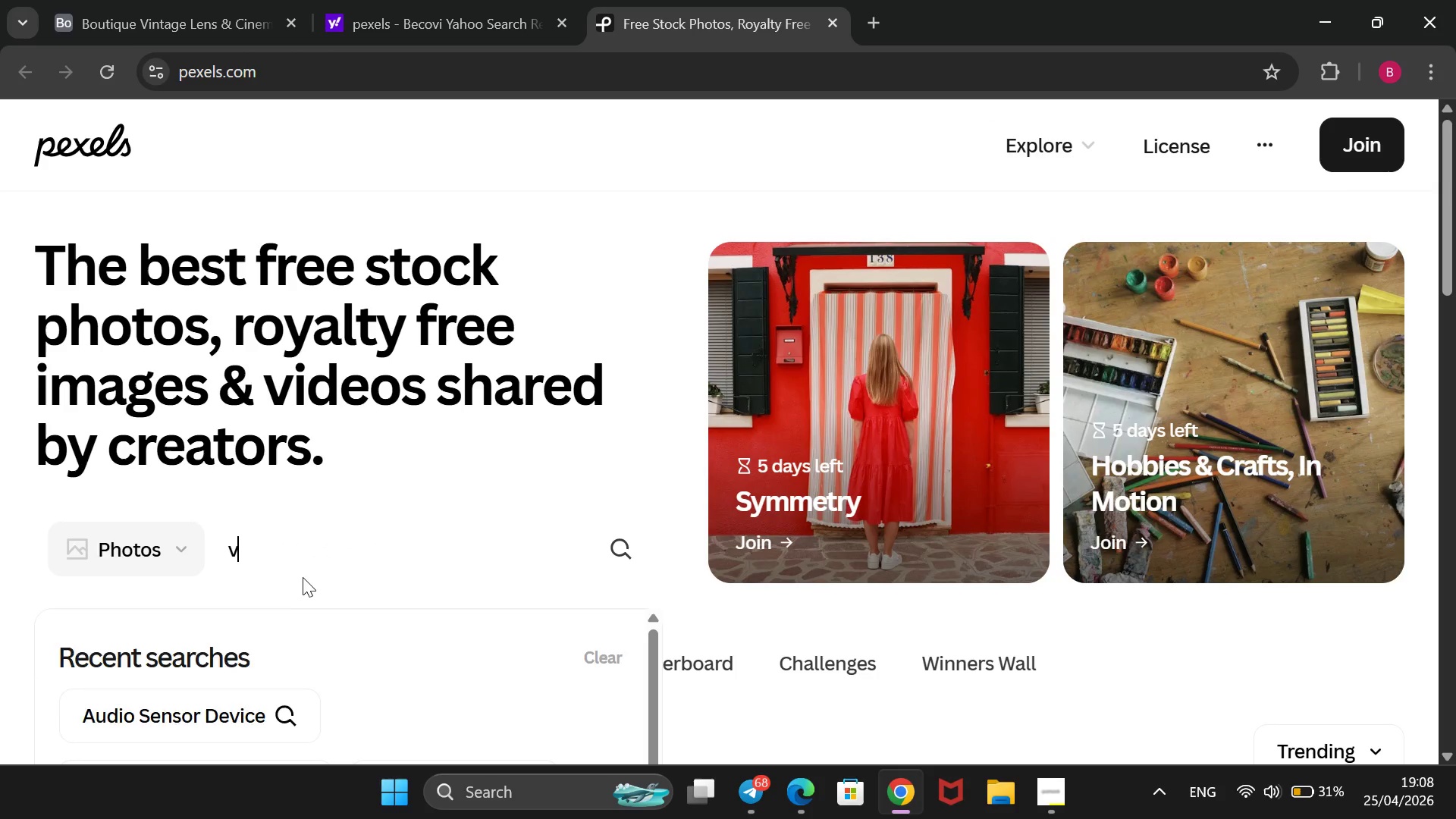 
key(Control+ControlLeft)
 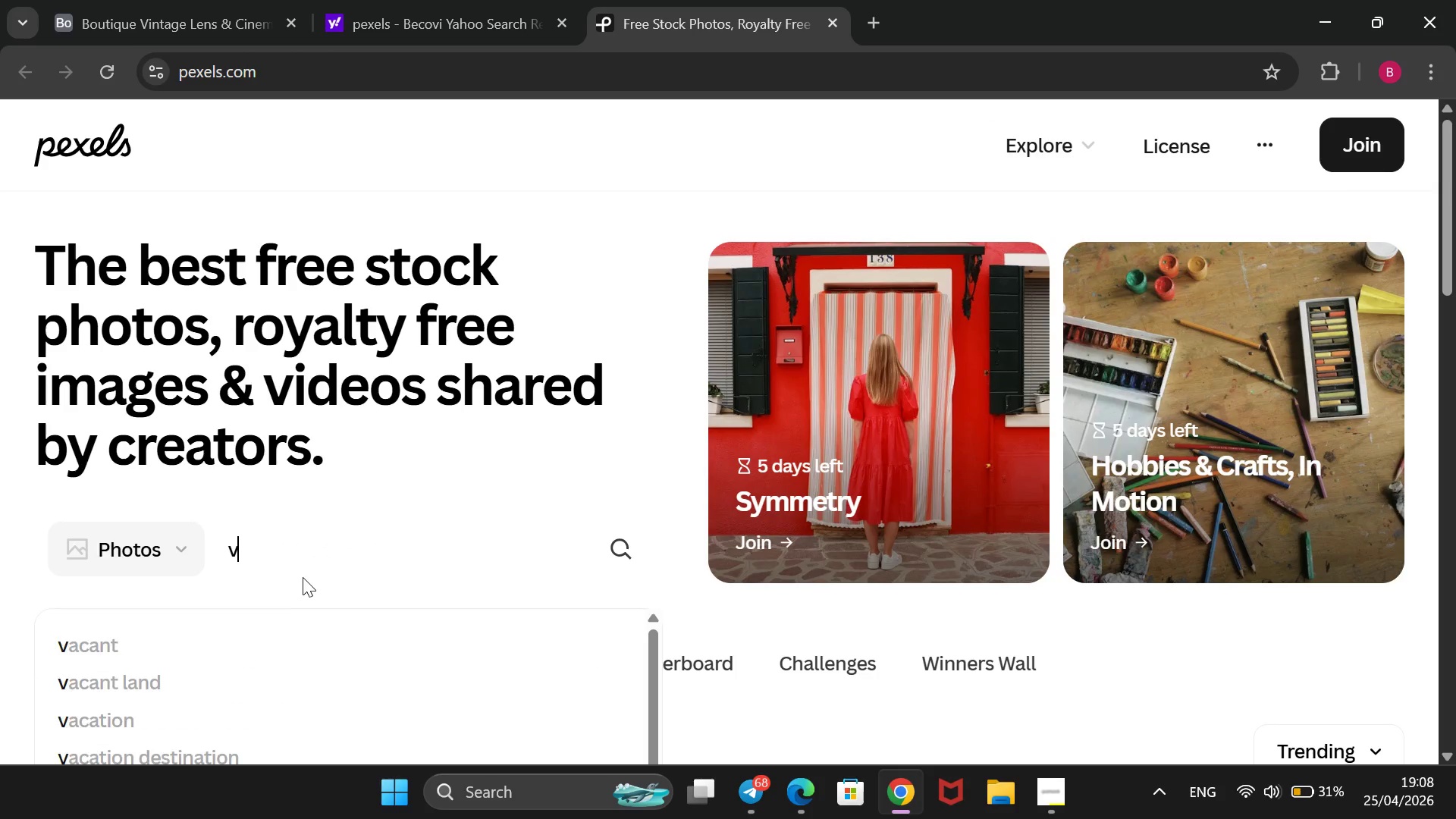 
type(intage cameral)
key(Backspace)
type( lens)
 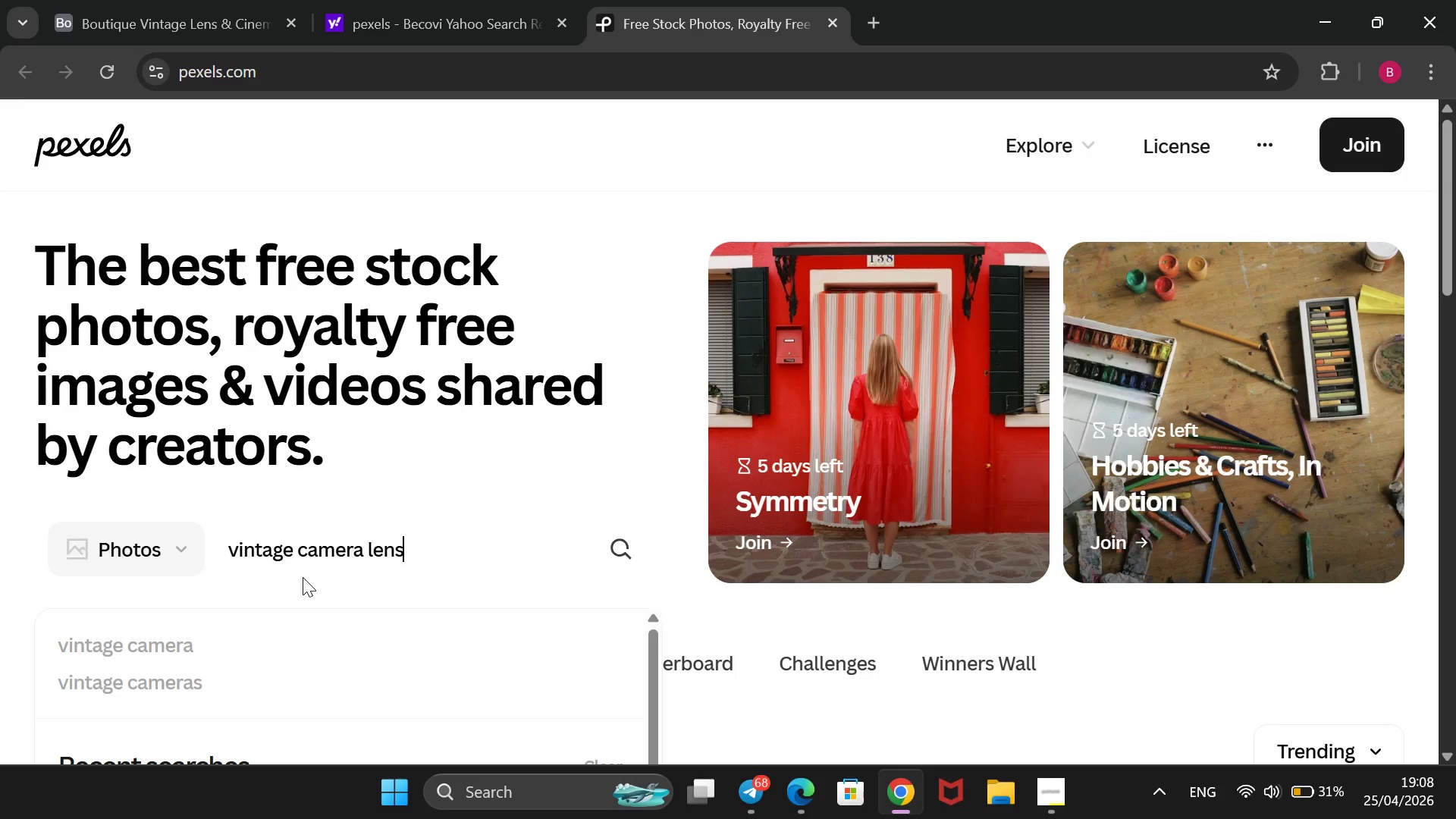 
key(Enter)
 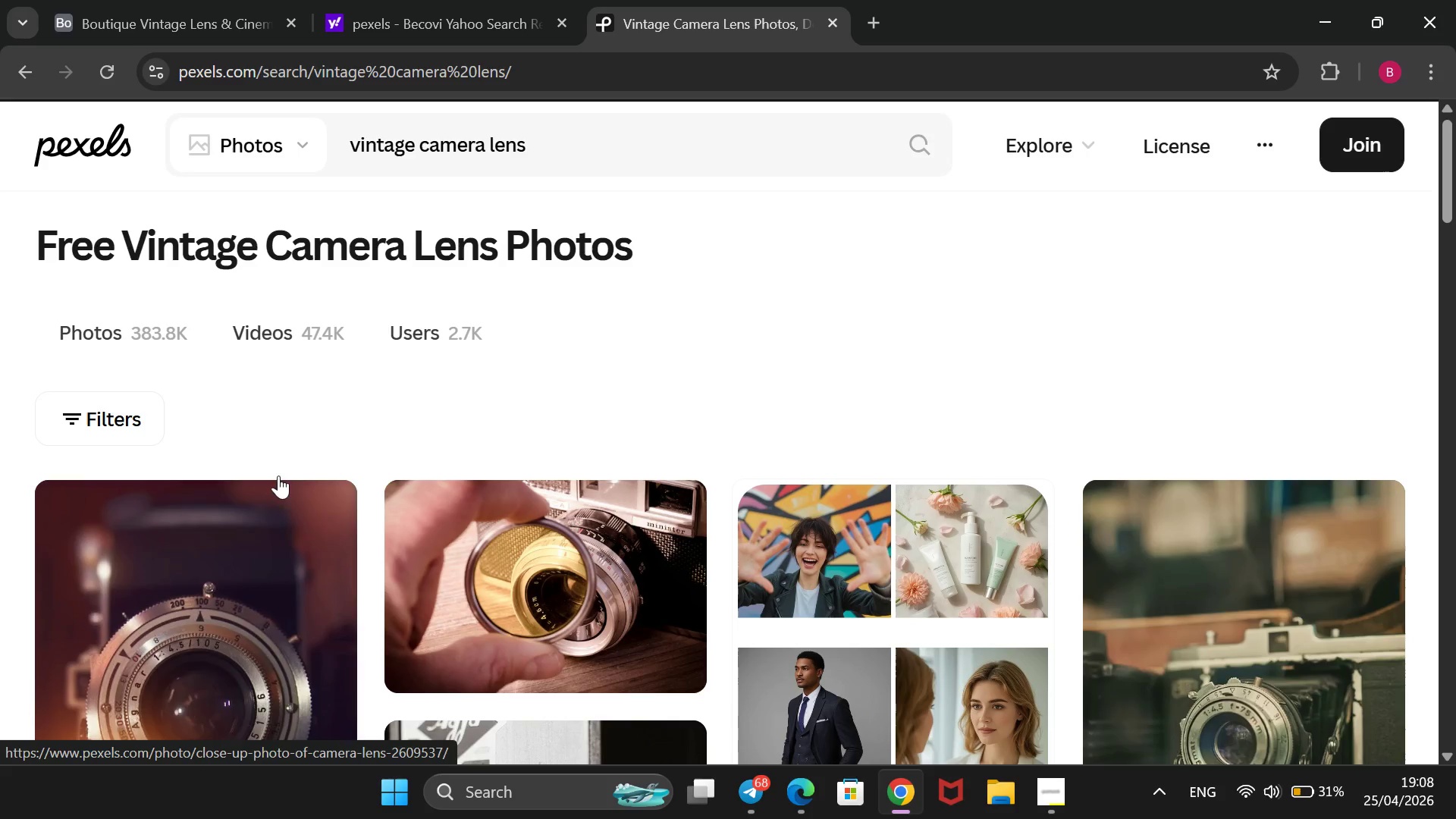 
scroll: coordinate [228, 485], scroll_direction: down, amount: 2.0
 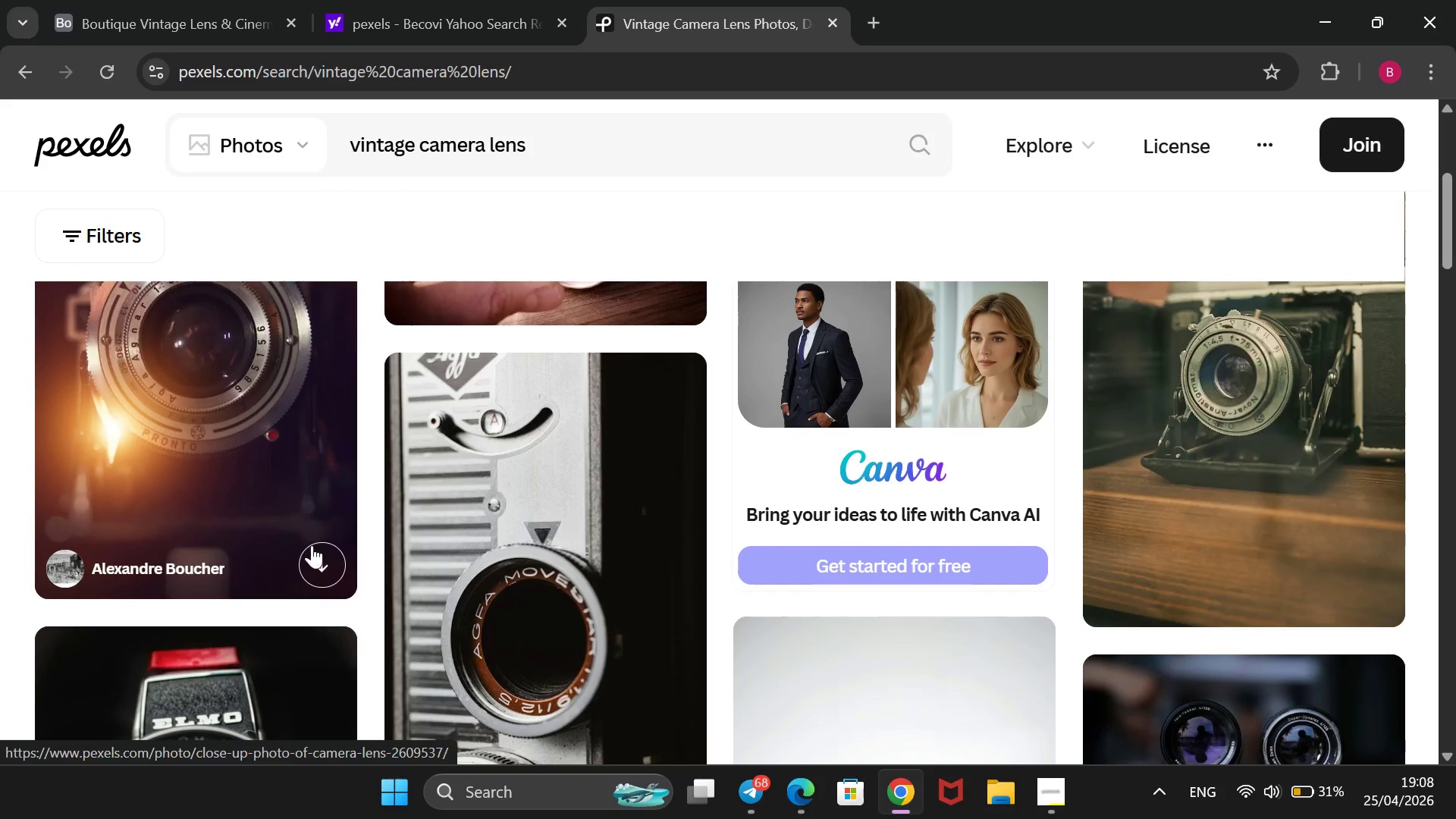 
left_click([312, 548])
 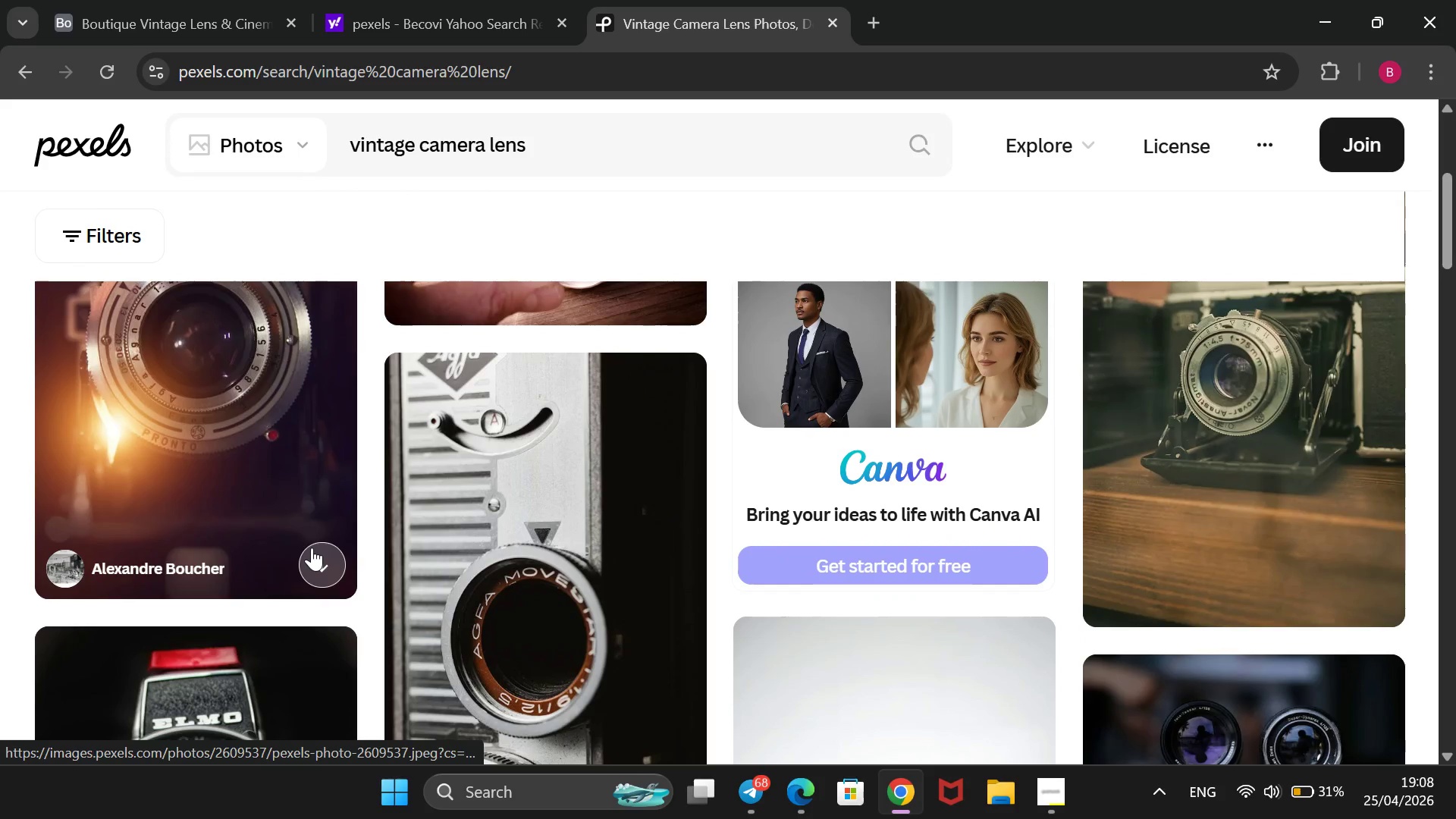 
mouse_move([375, 531])
 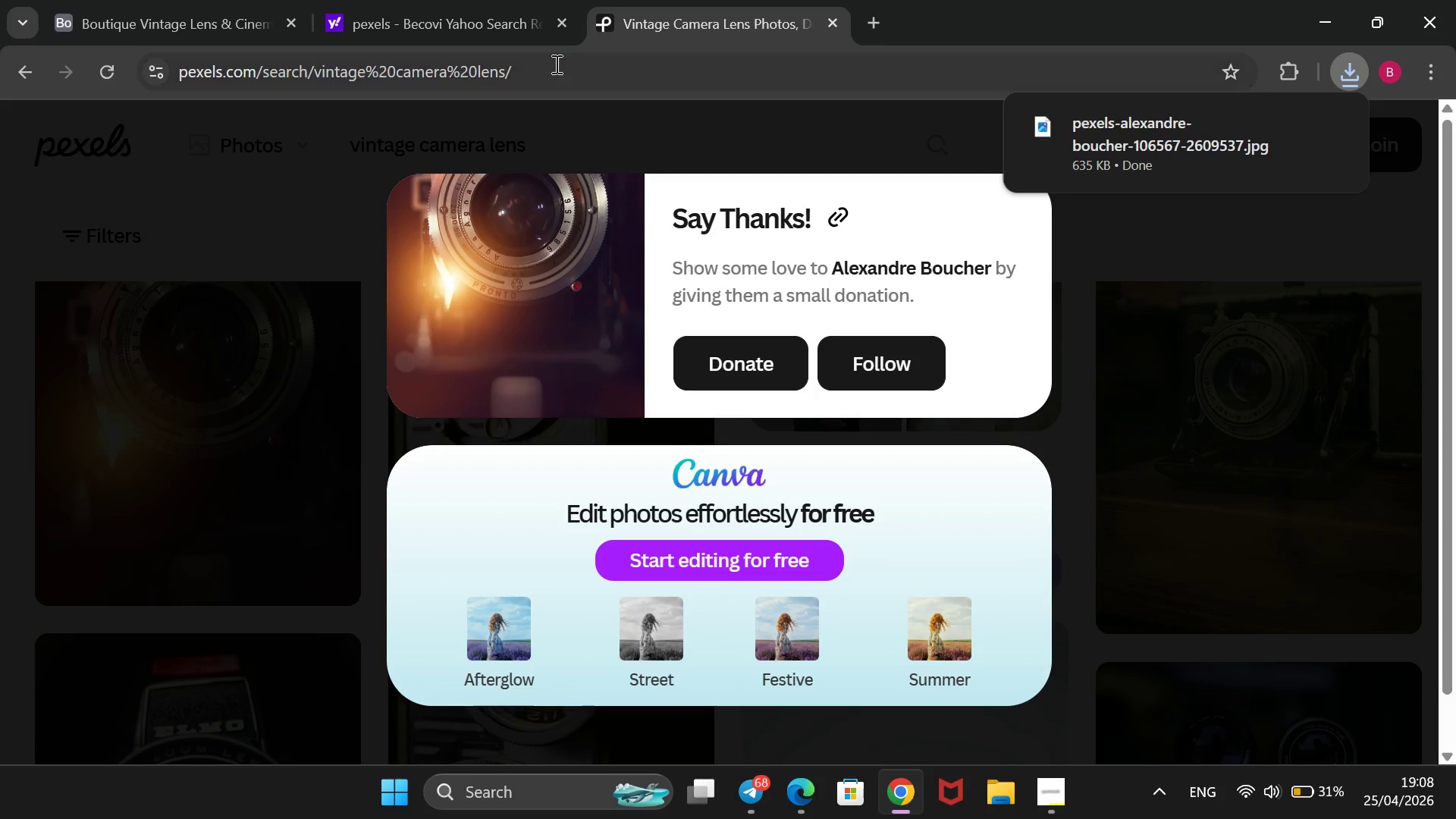 
left_click([231, 32])
 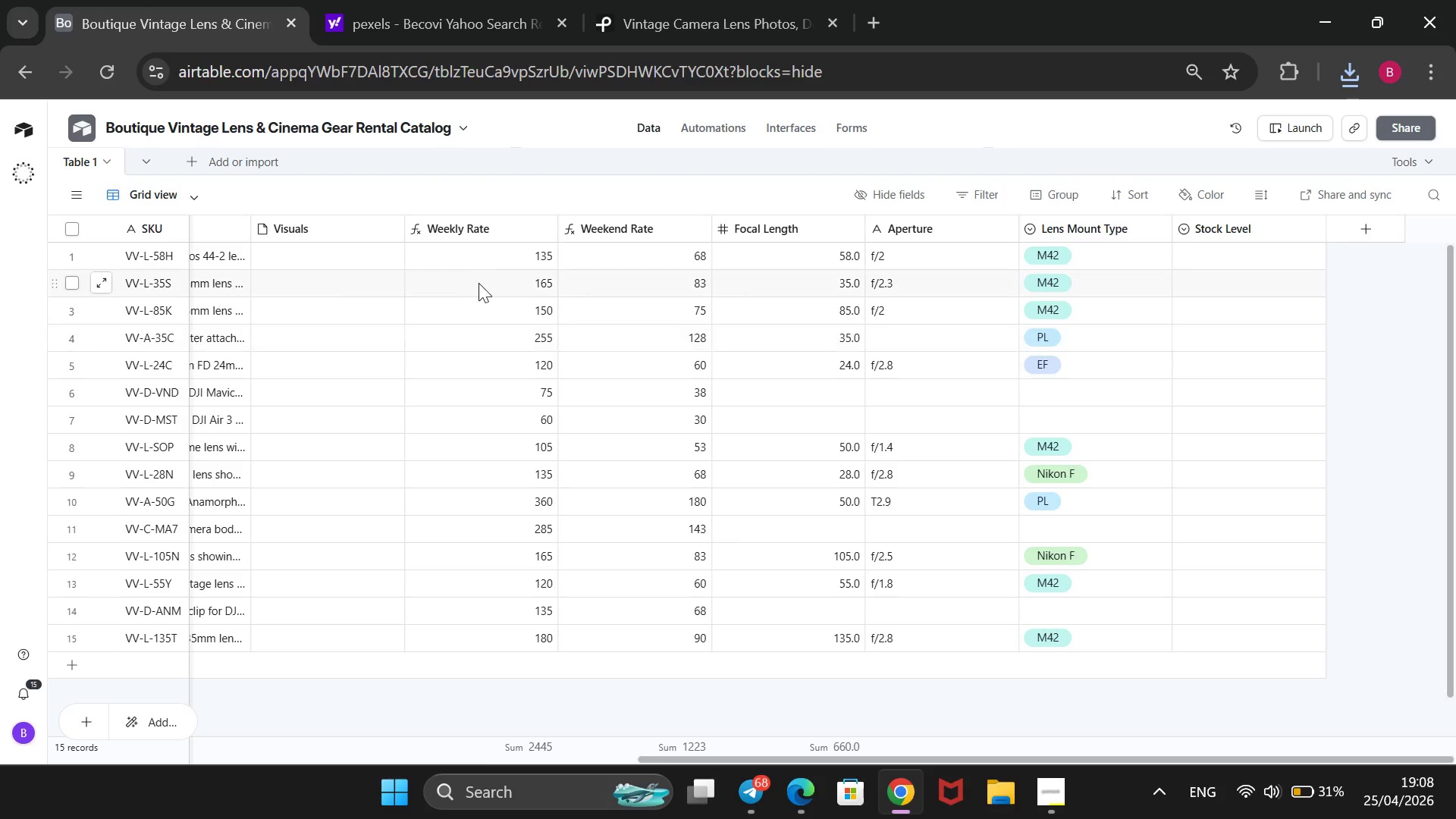 
left_click([388, 256])
 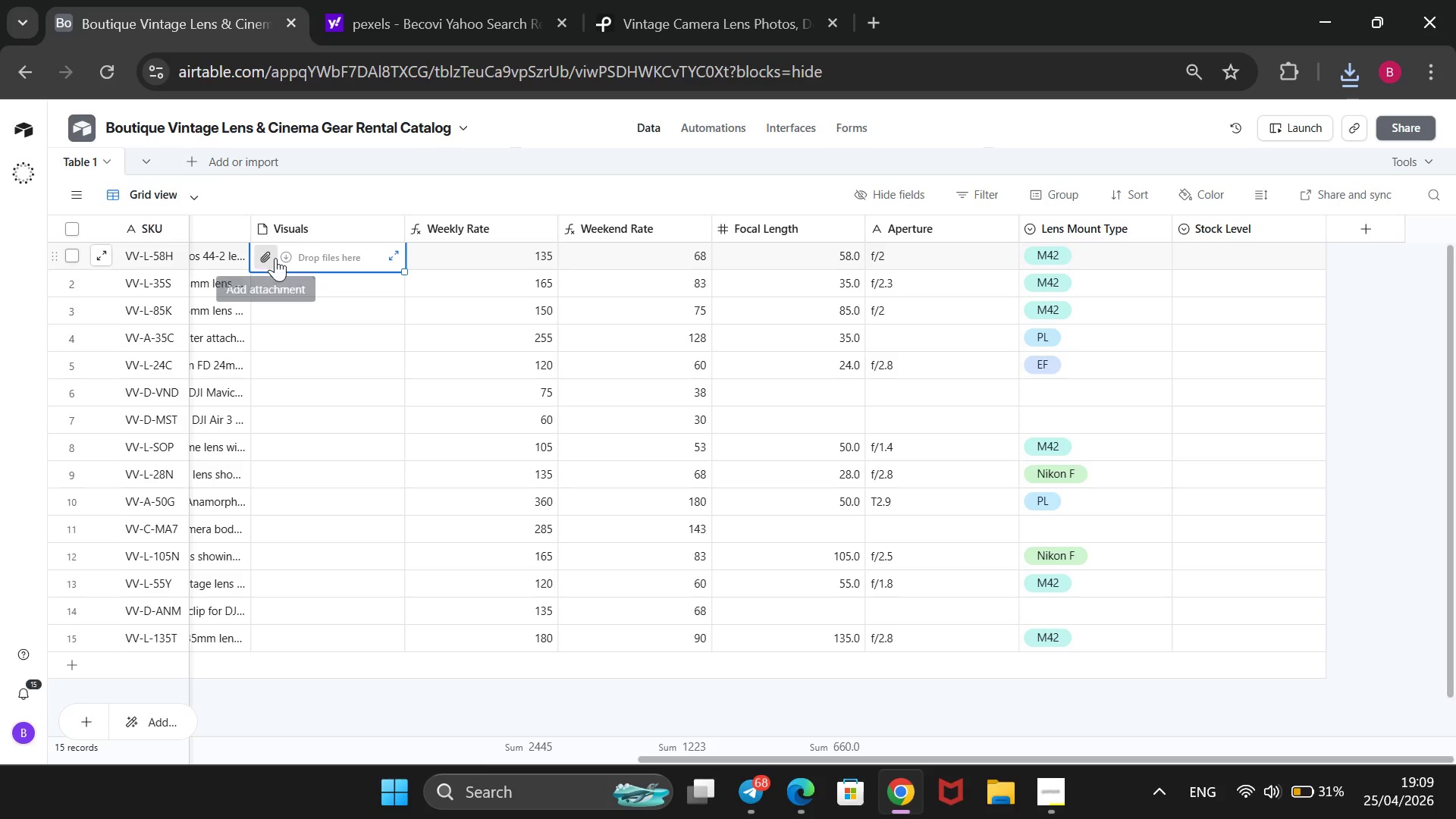 
left_click([275, 258])
 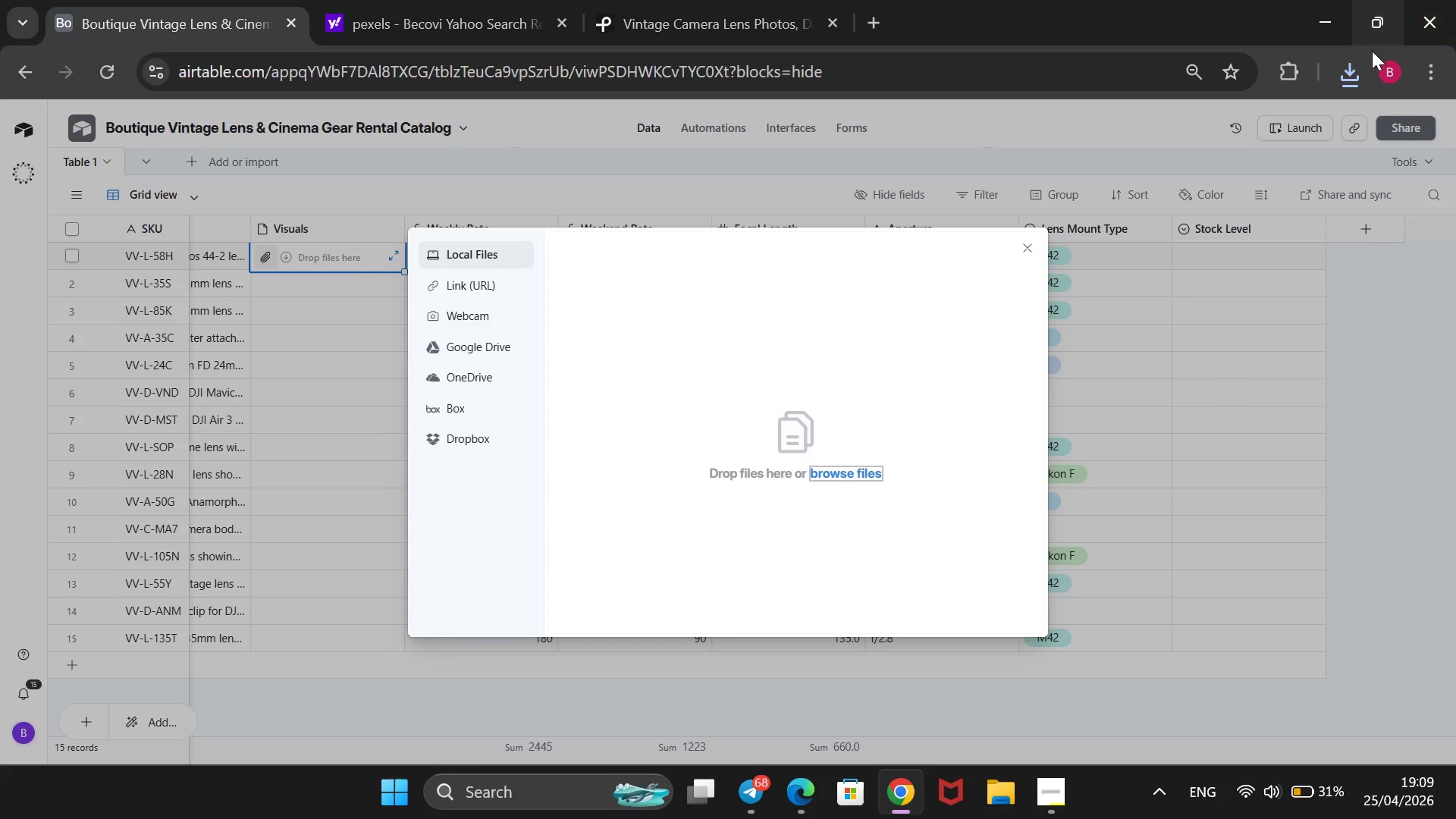 
left_click([1349, 67])
 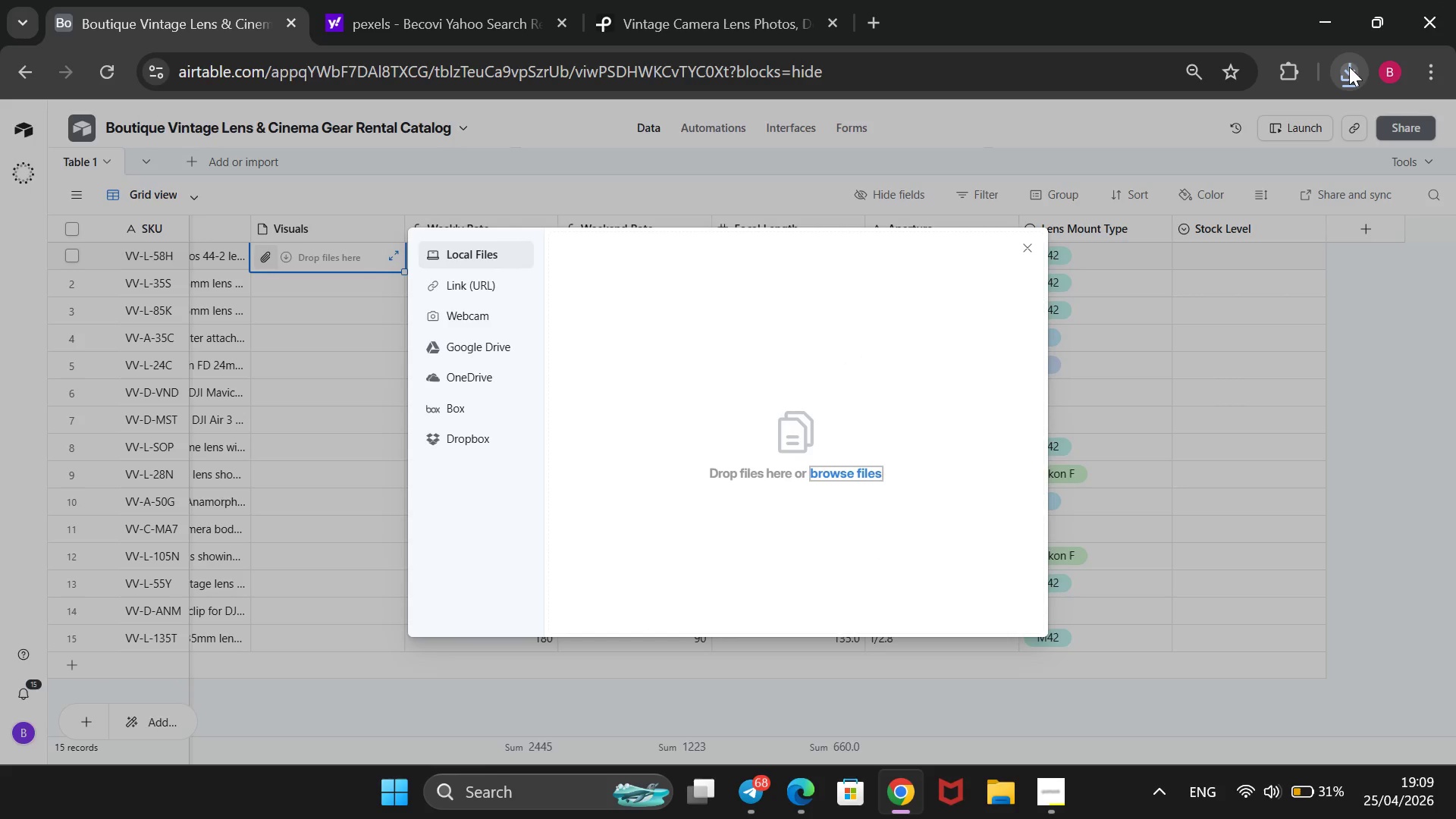 
mouse_move([1345, 80])
 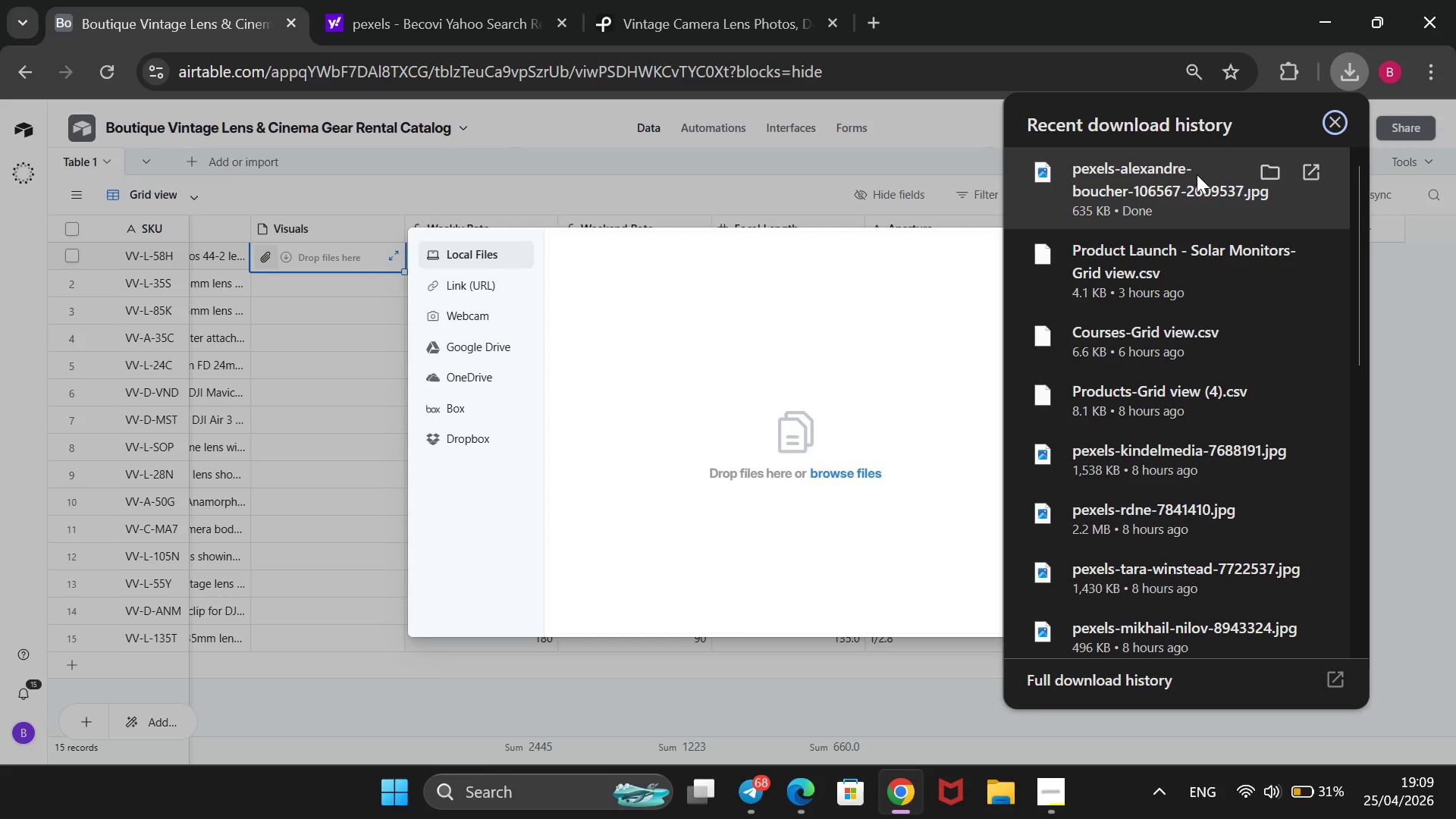 
left_click_drag(start_coordinate=[1197, 174], to_coordinate=[774, 420])
 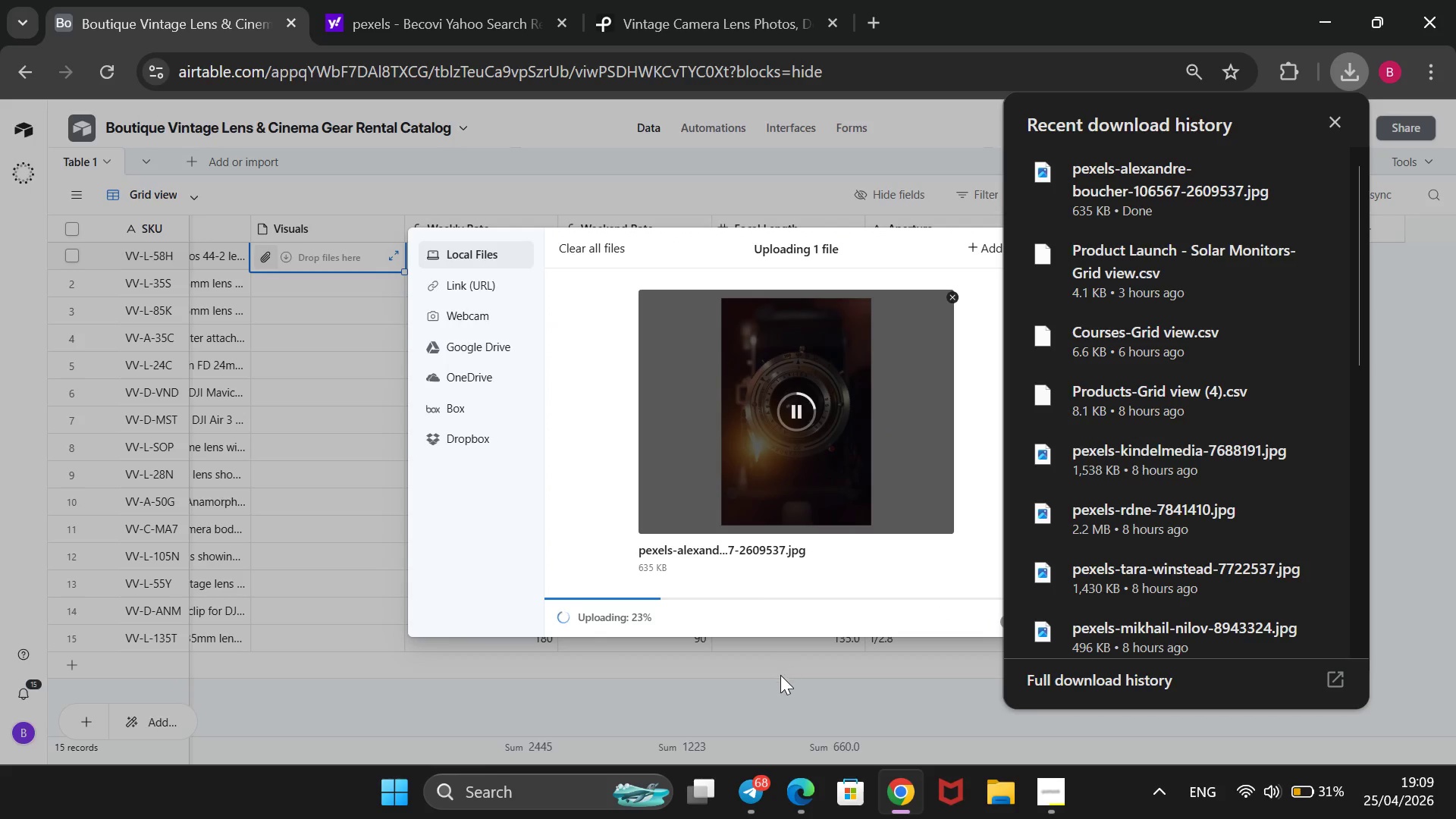 
wait(6.3)
 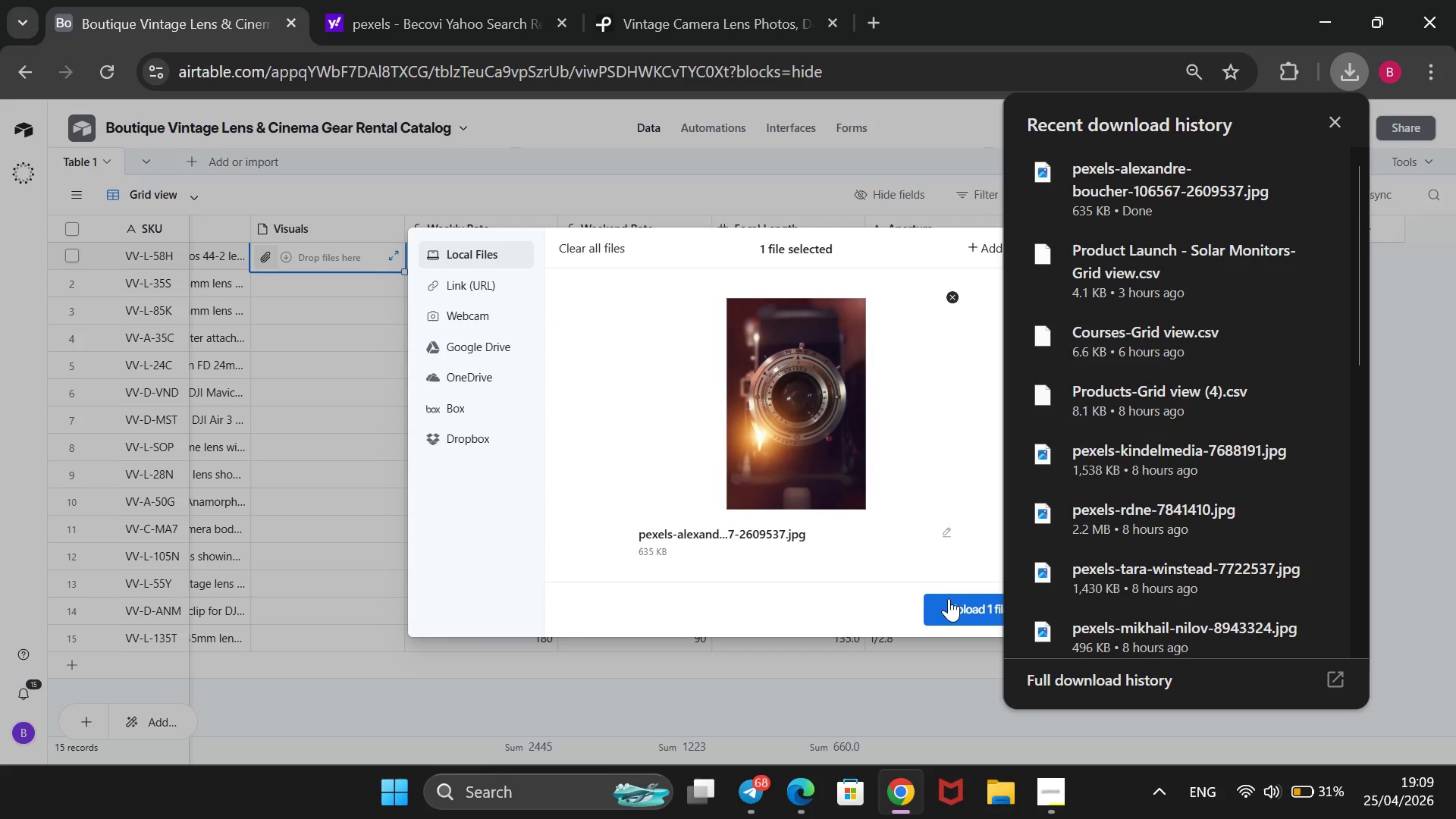 
left_click([770, 13])
 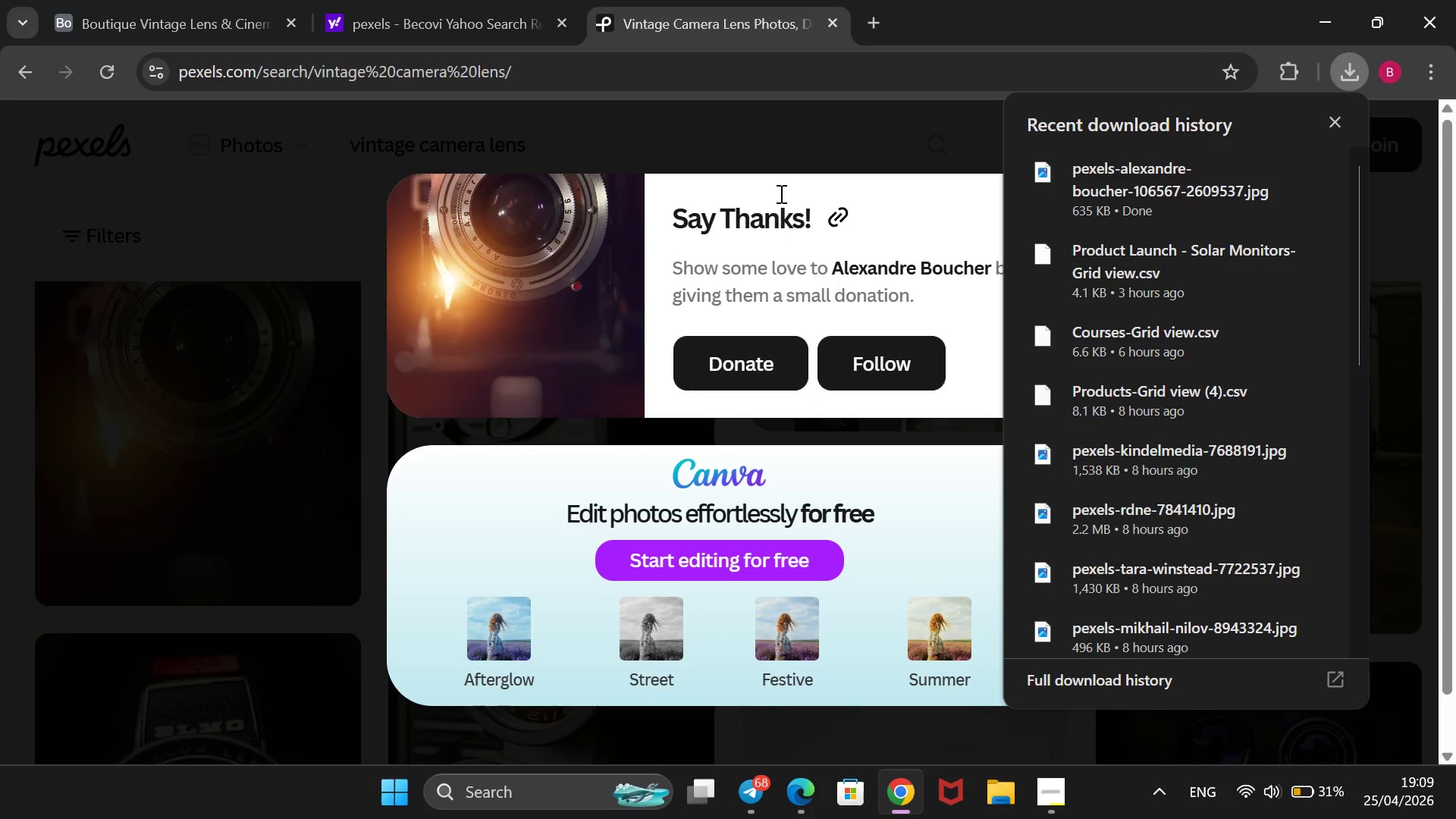 
left_click([786, 156])
 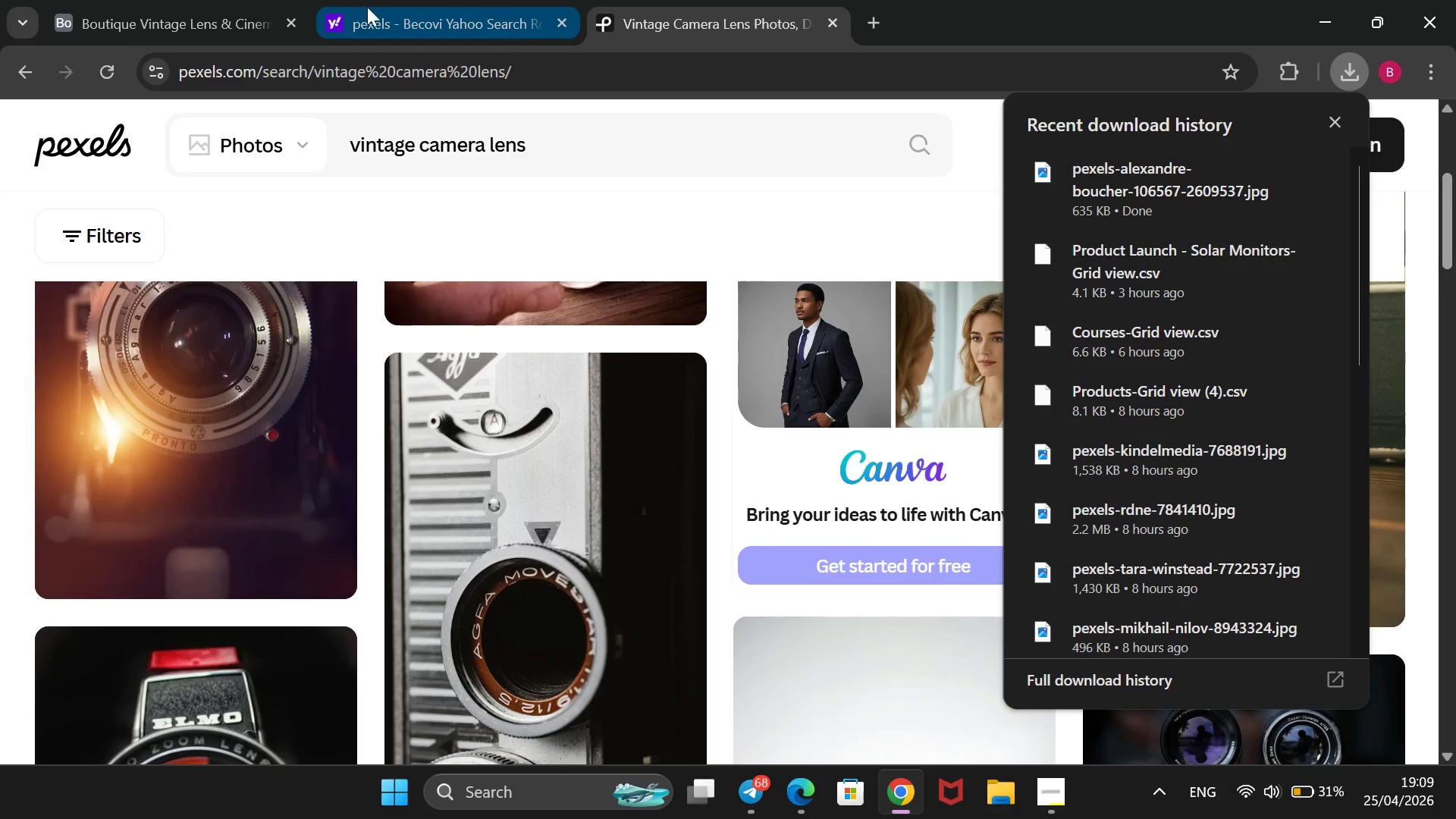 
left_click([218, 18])
 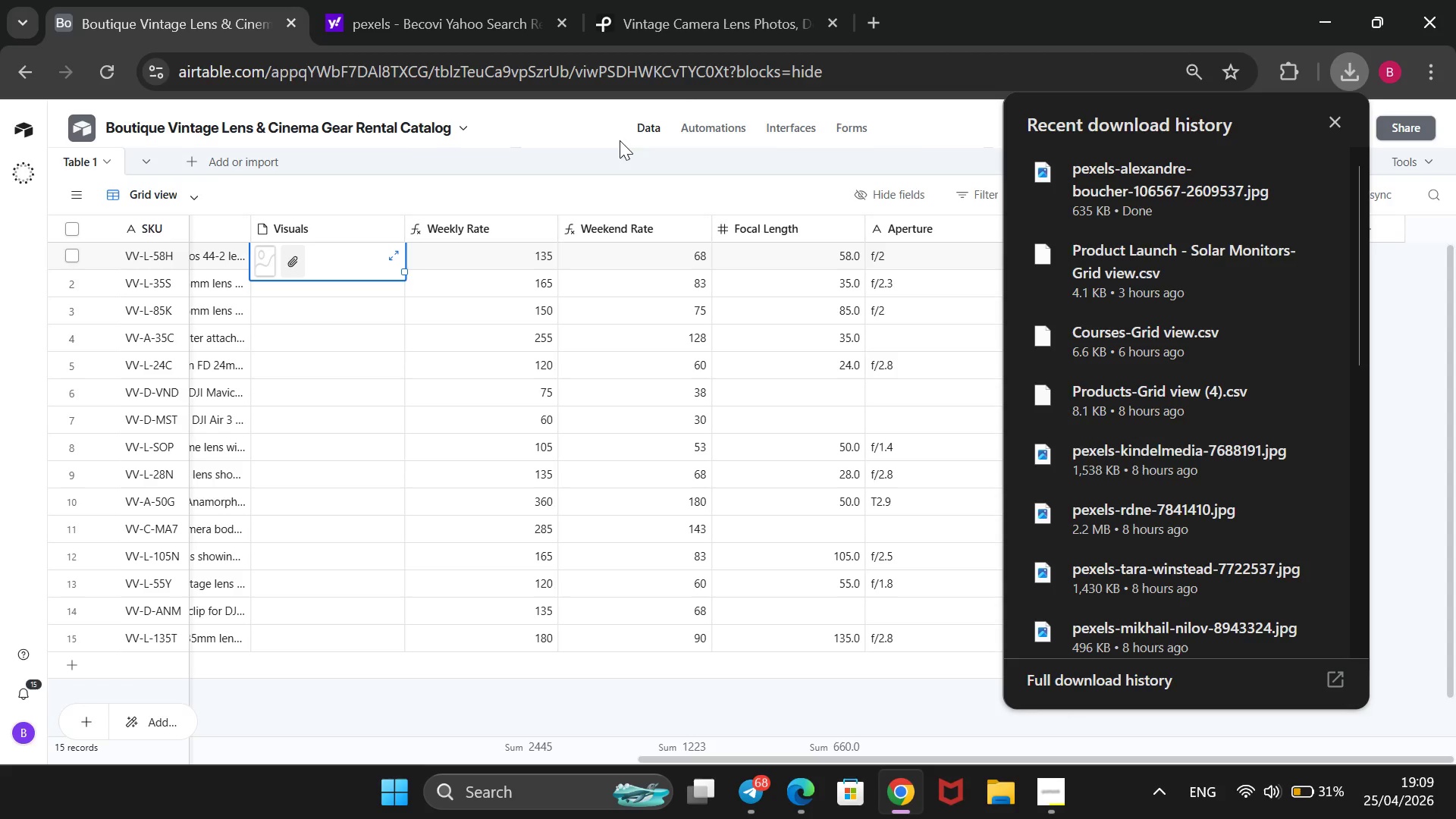 
left_click([706, 5])
 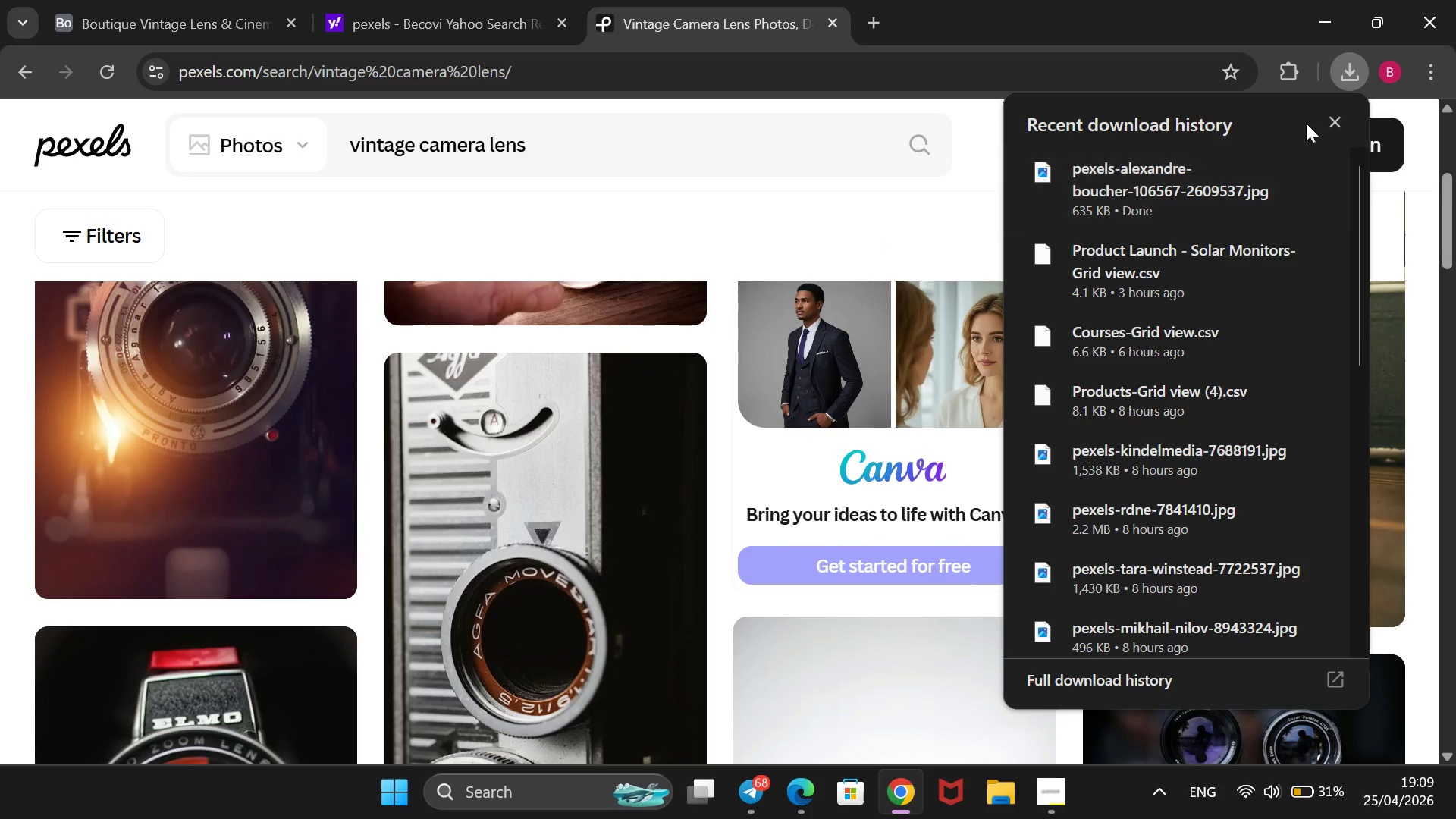 
mouse_move([1325, 123])
 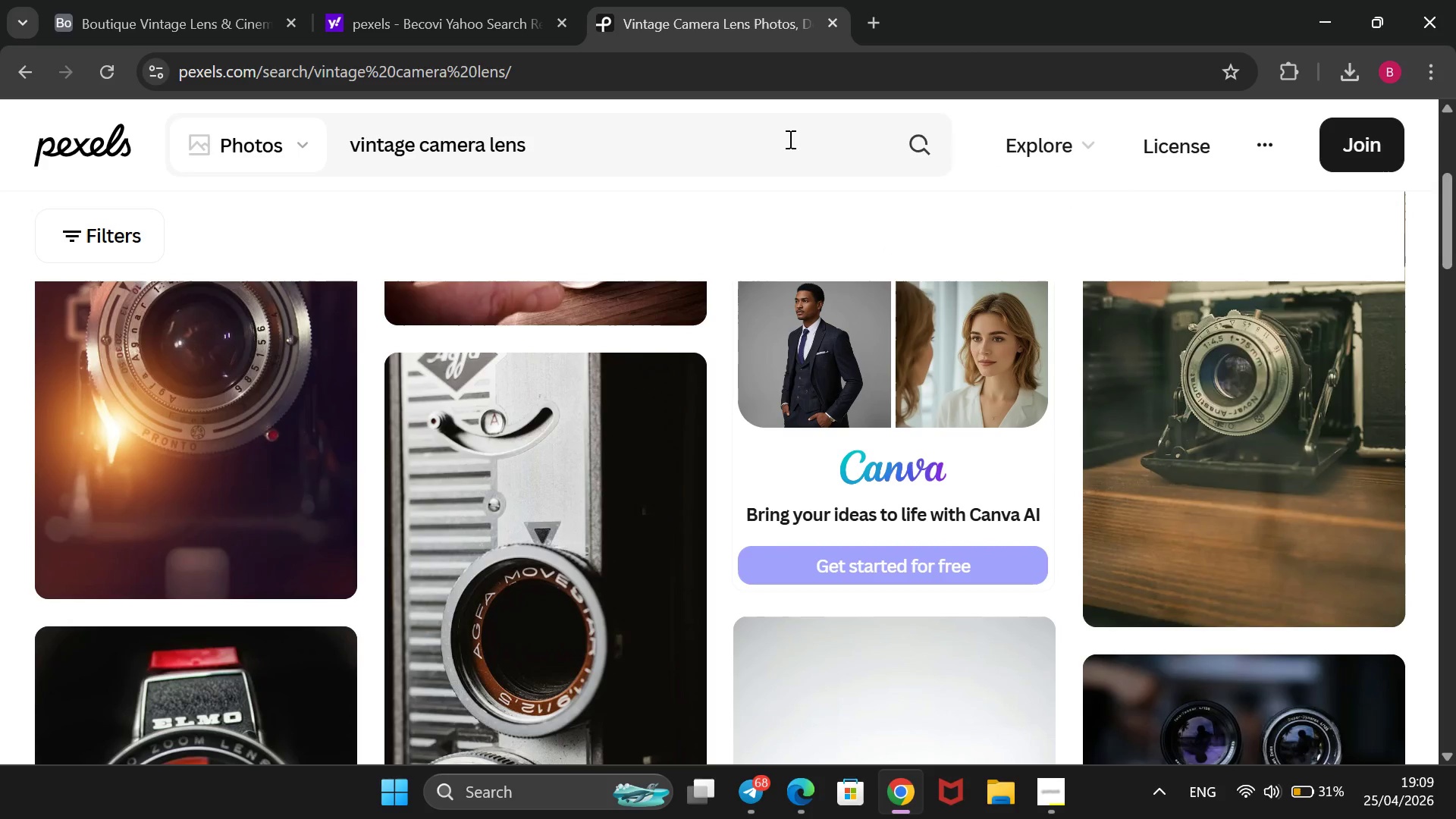 
left_click([789, 139])
 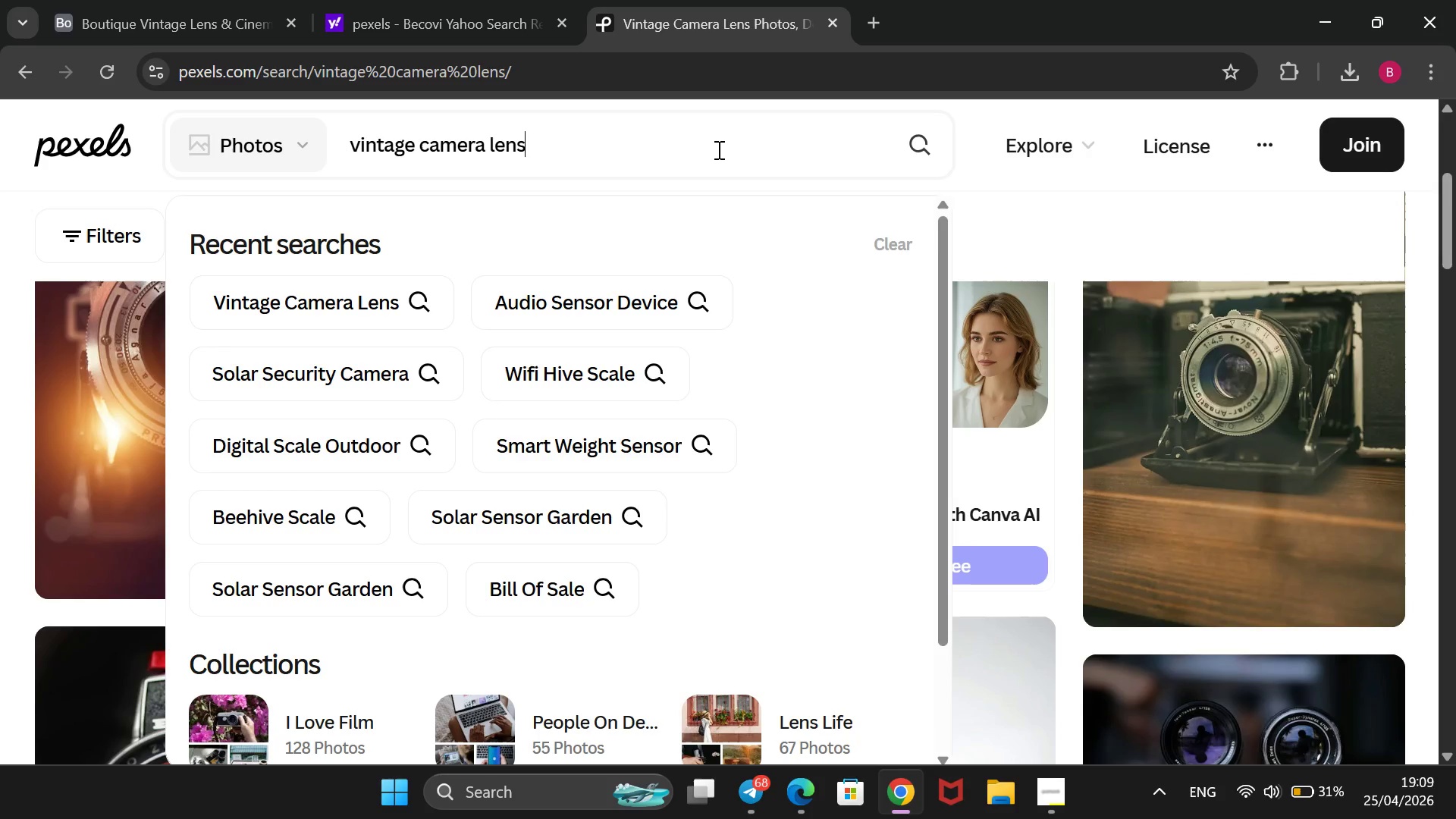 
left_click_drag(start_coordinate=[714, 157], to_coordinate=[366, 163])
 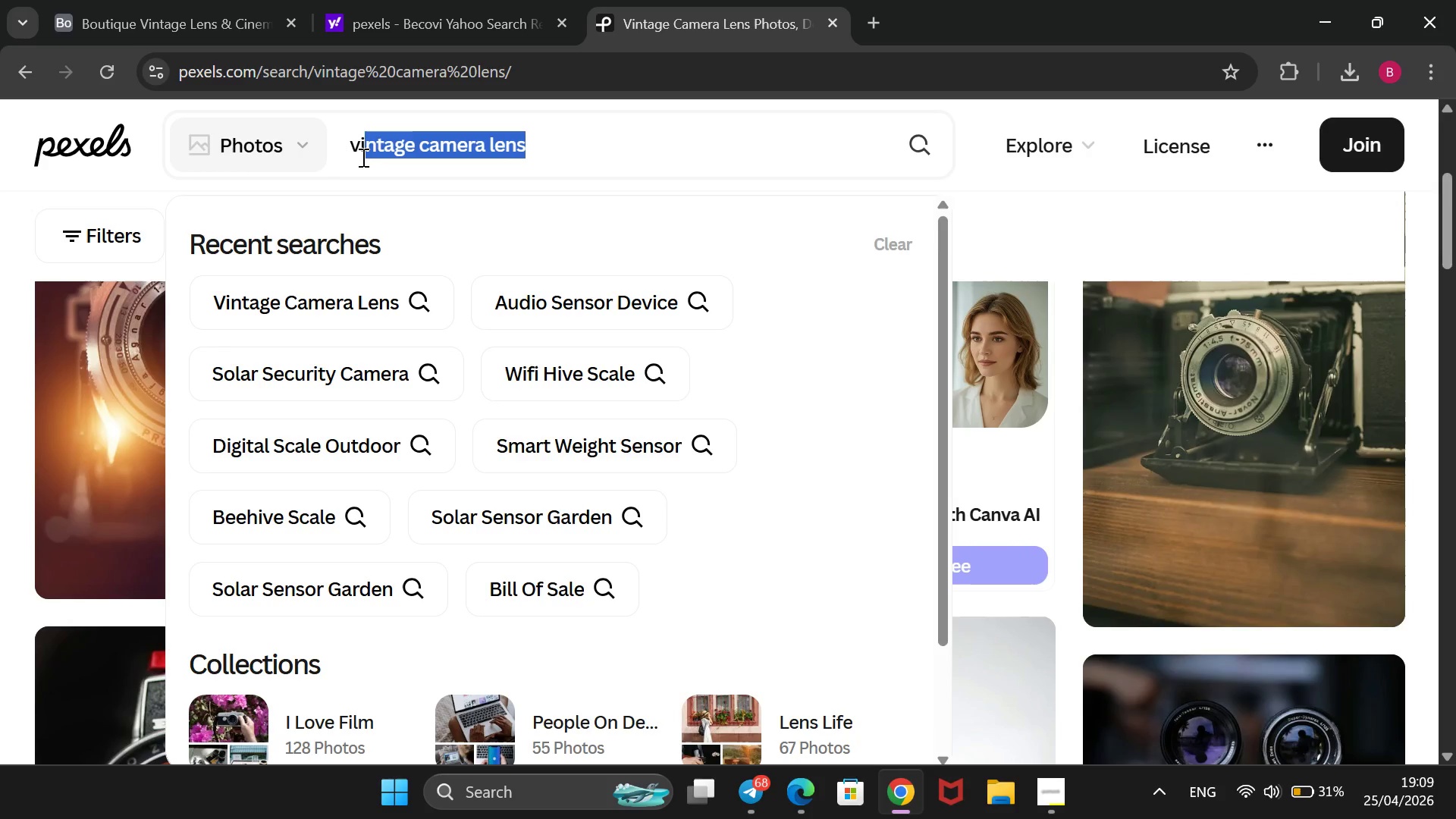 
key(Backspace)
key(Backspace)
key(Backspace)
type(old film lens)
 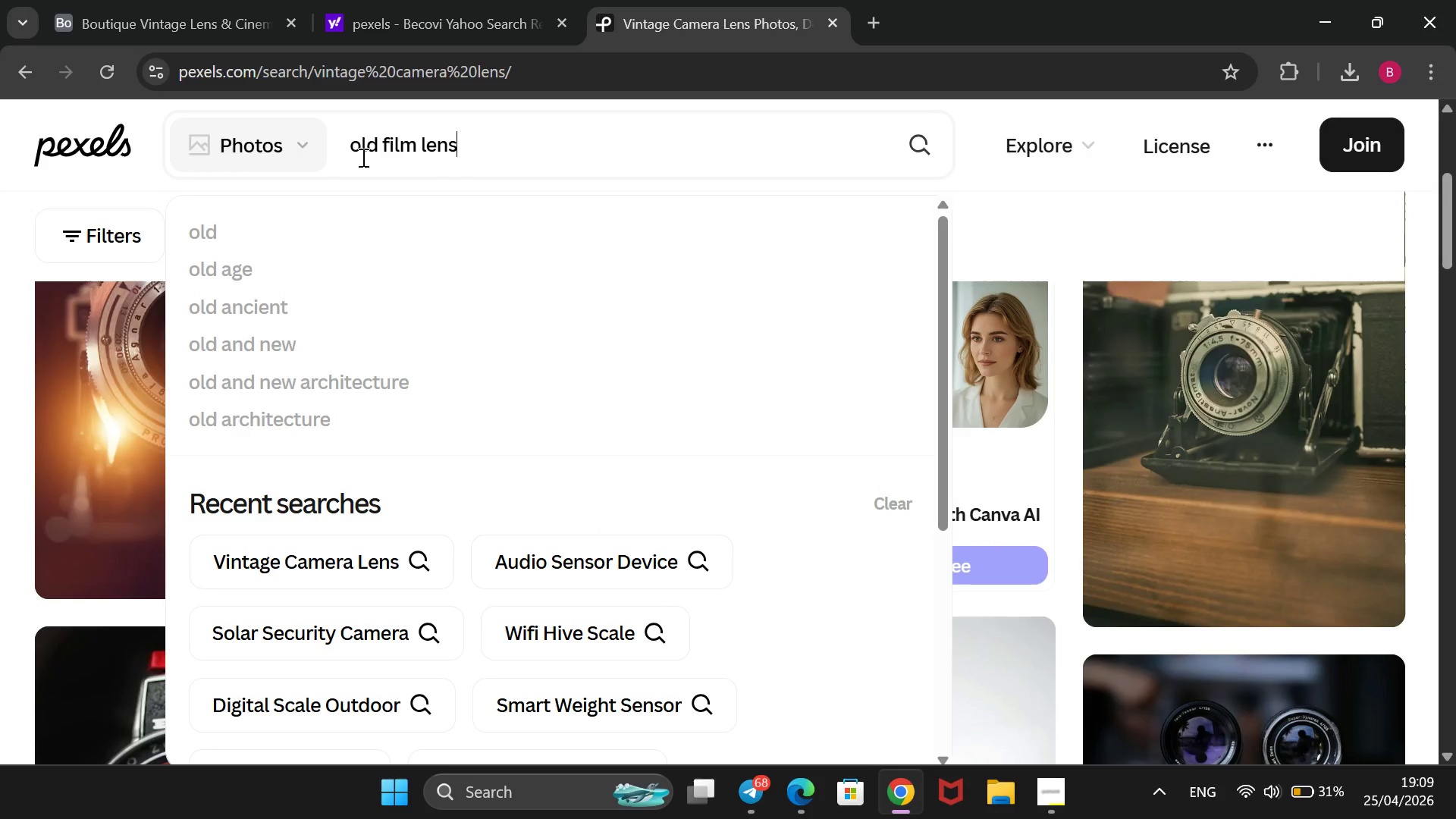 
key(Enter)
 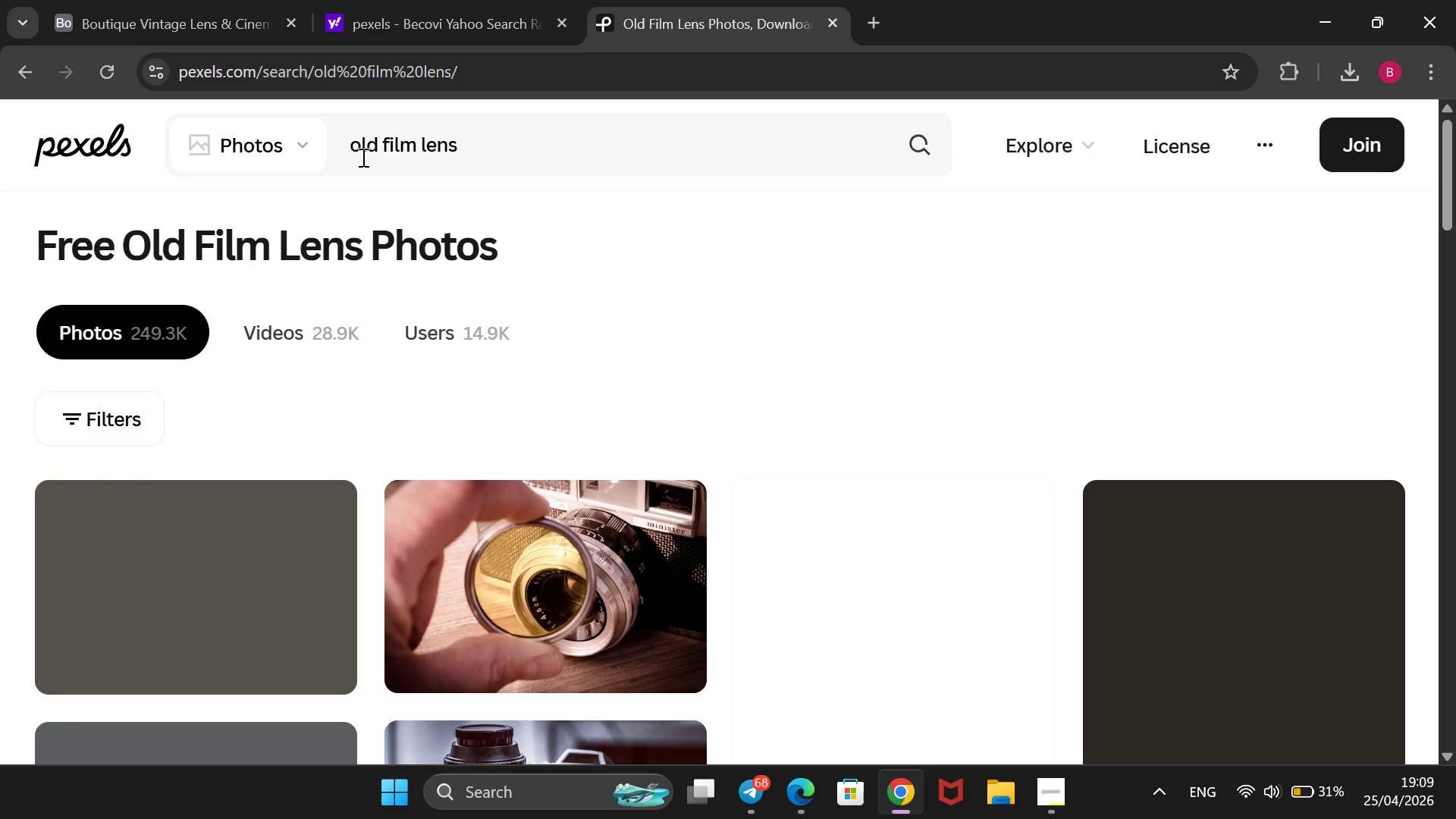 
scroll: coordinate [380, 185], scroll_direction: down, amount: 2.0
 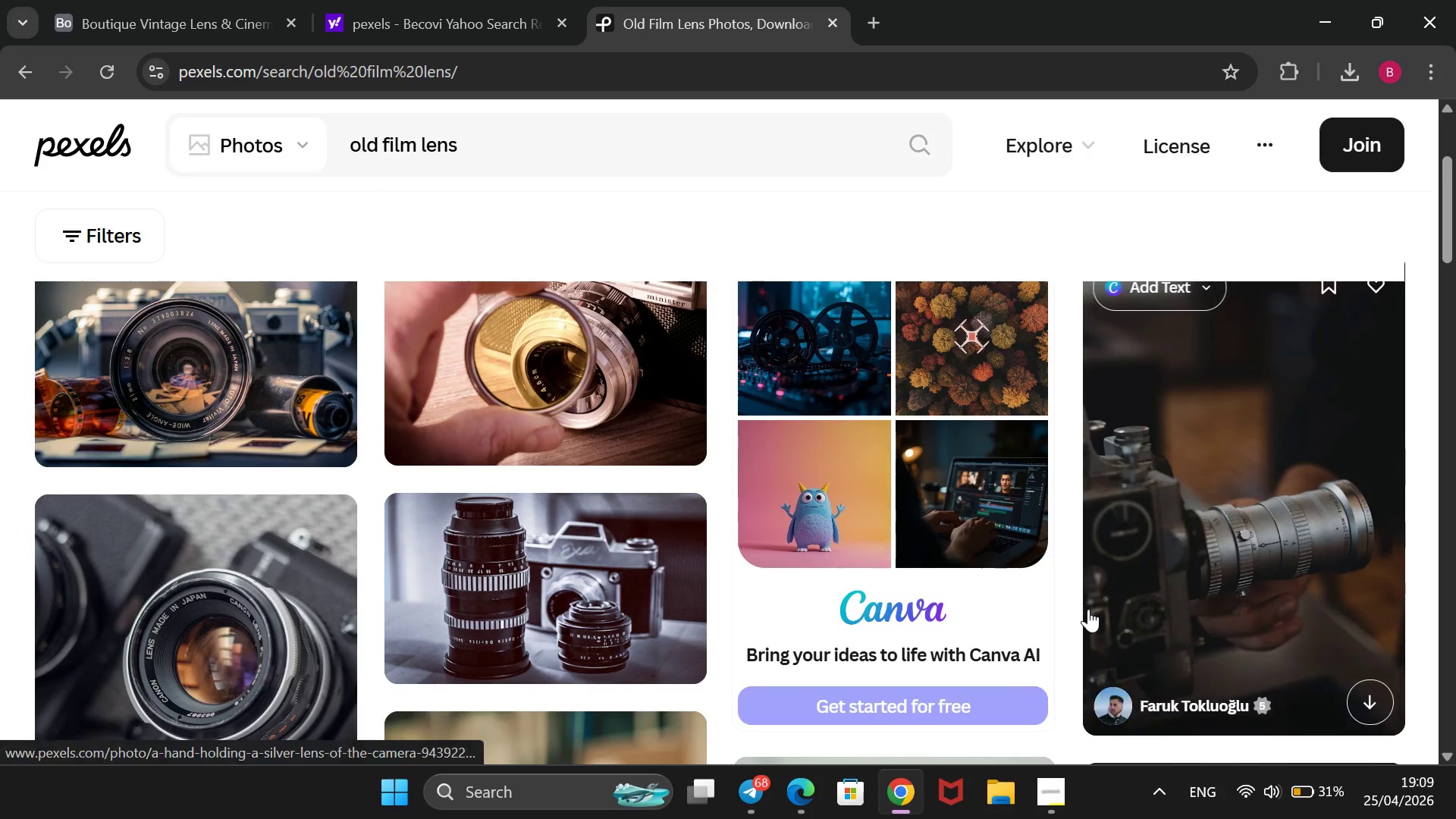 
left_click([1373, 693])
 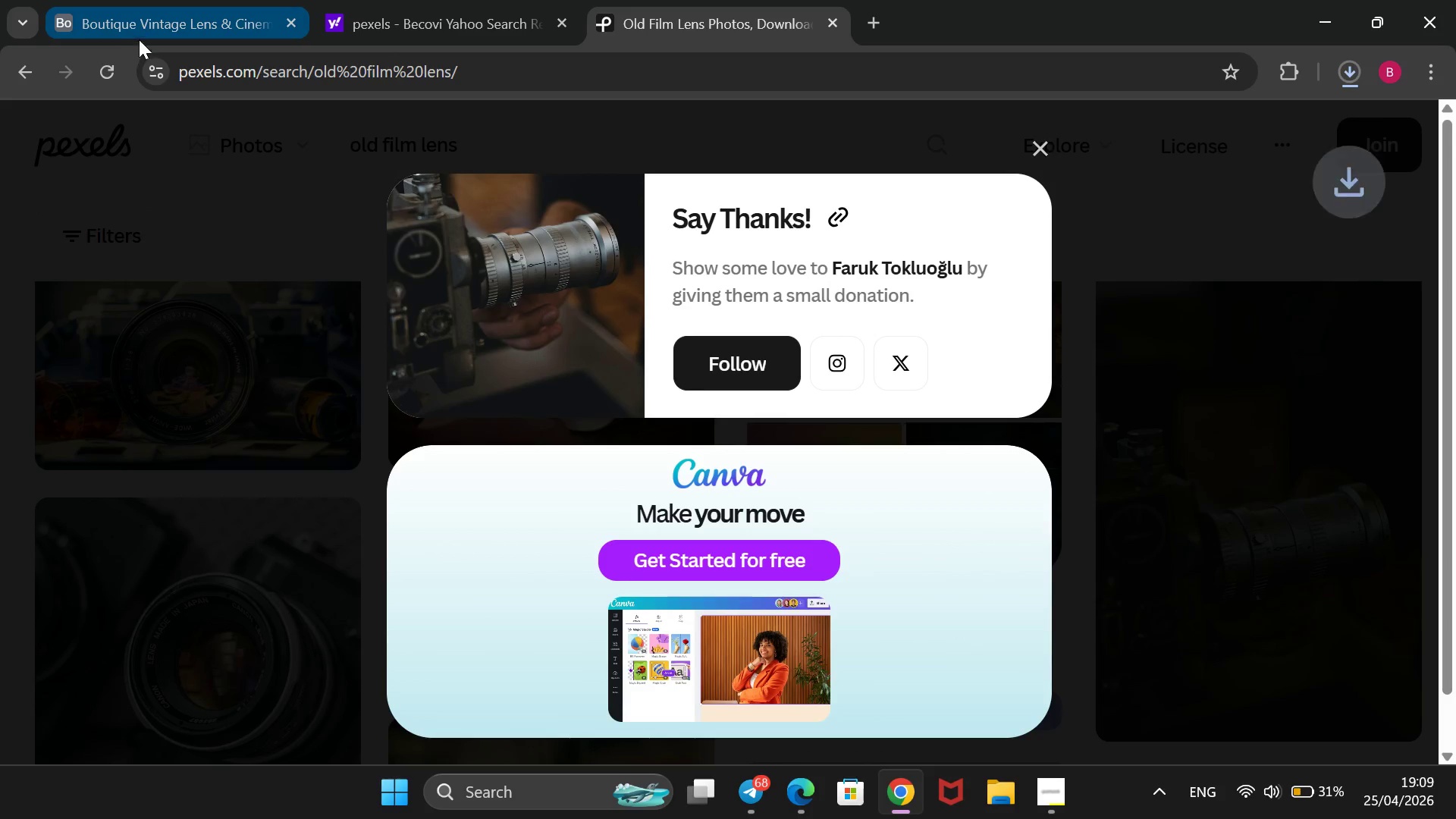 
left_click([152, 22])
 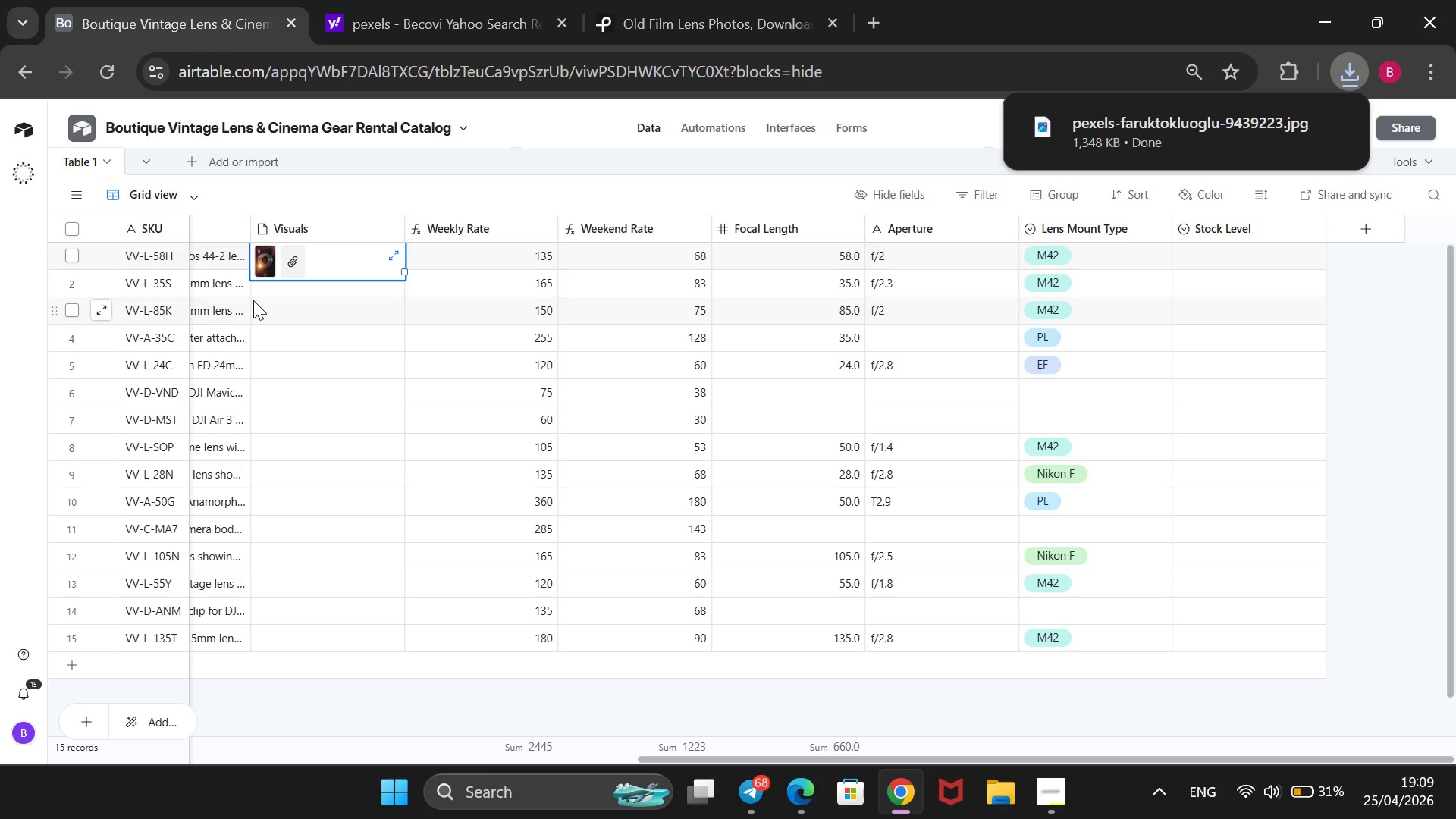 
left_click([260, 290])
 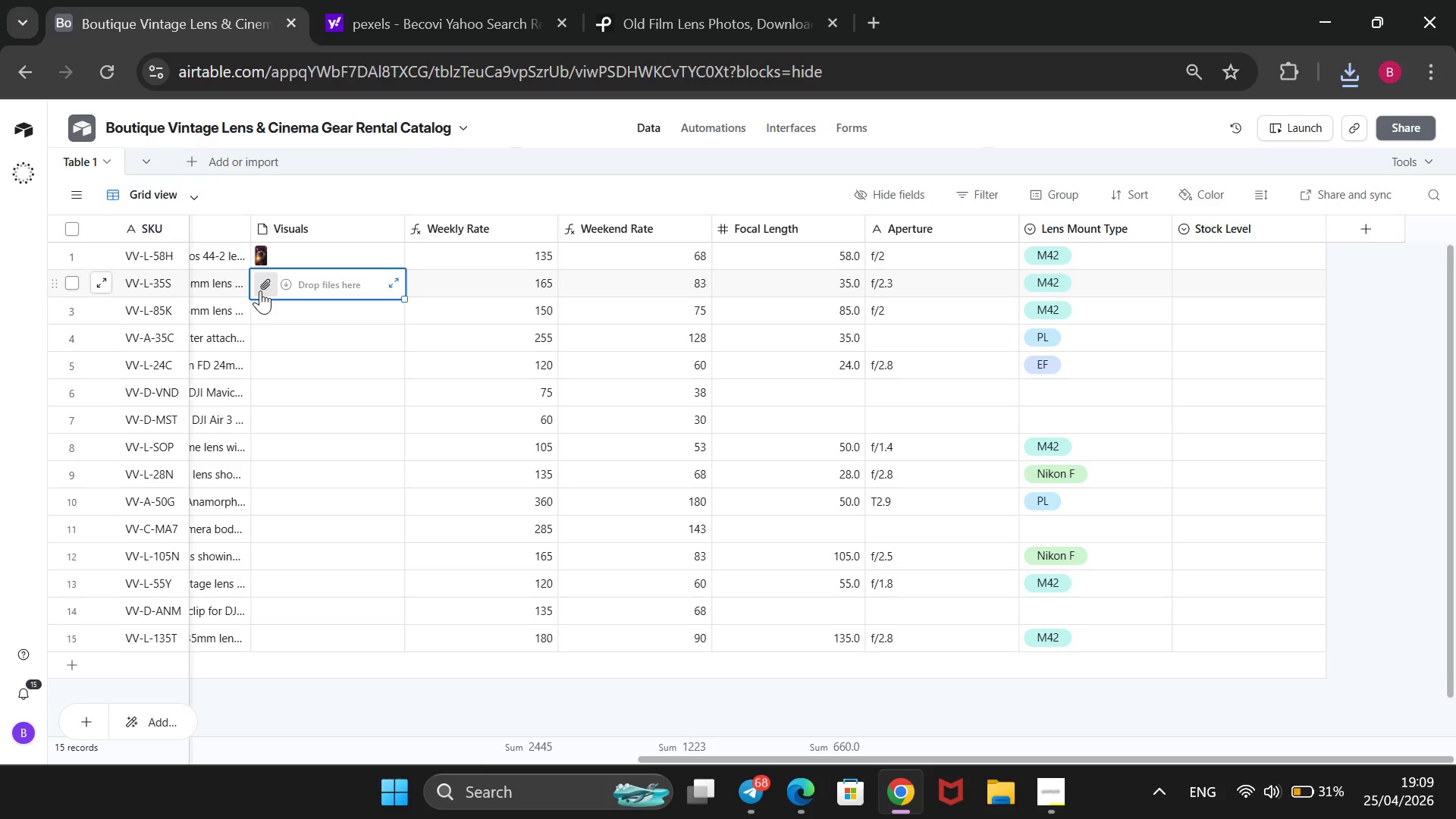 
left_click([260, 290])
 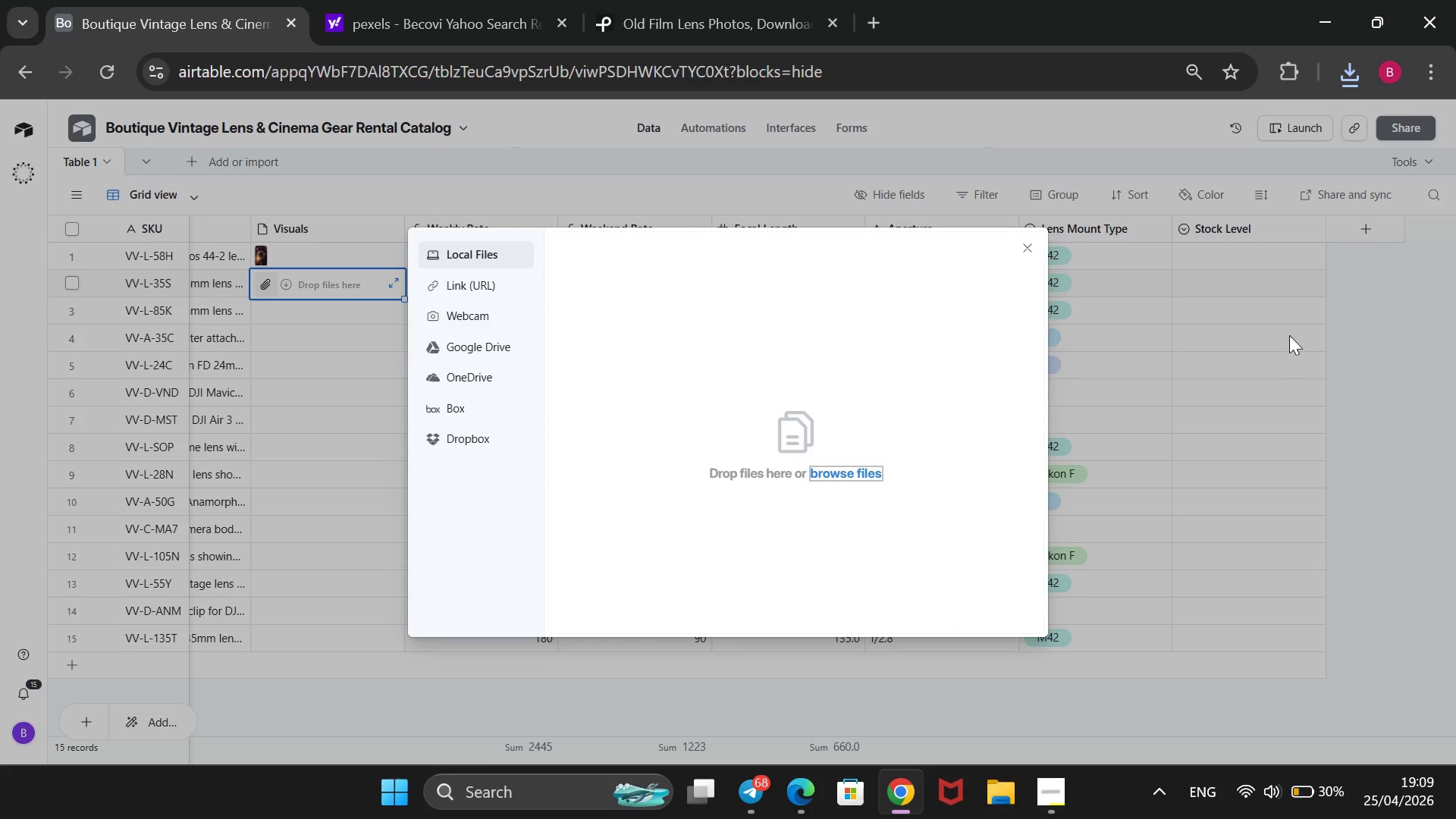 
left_click([1346, 65])
 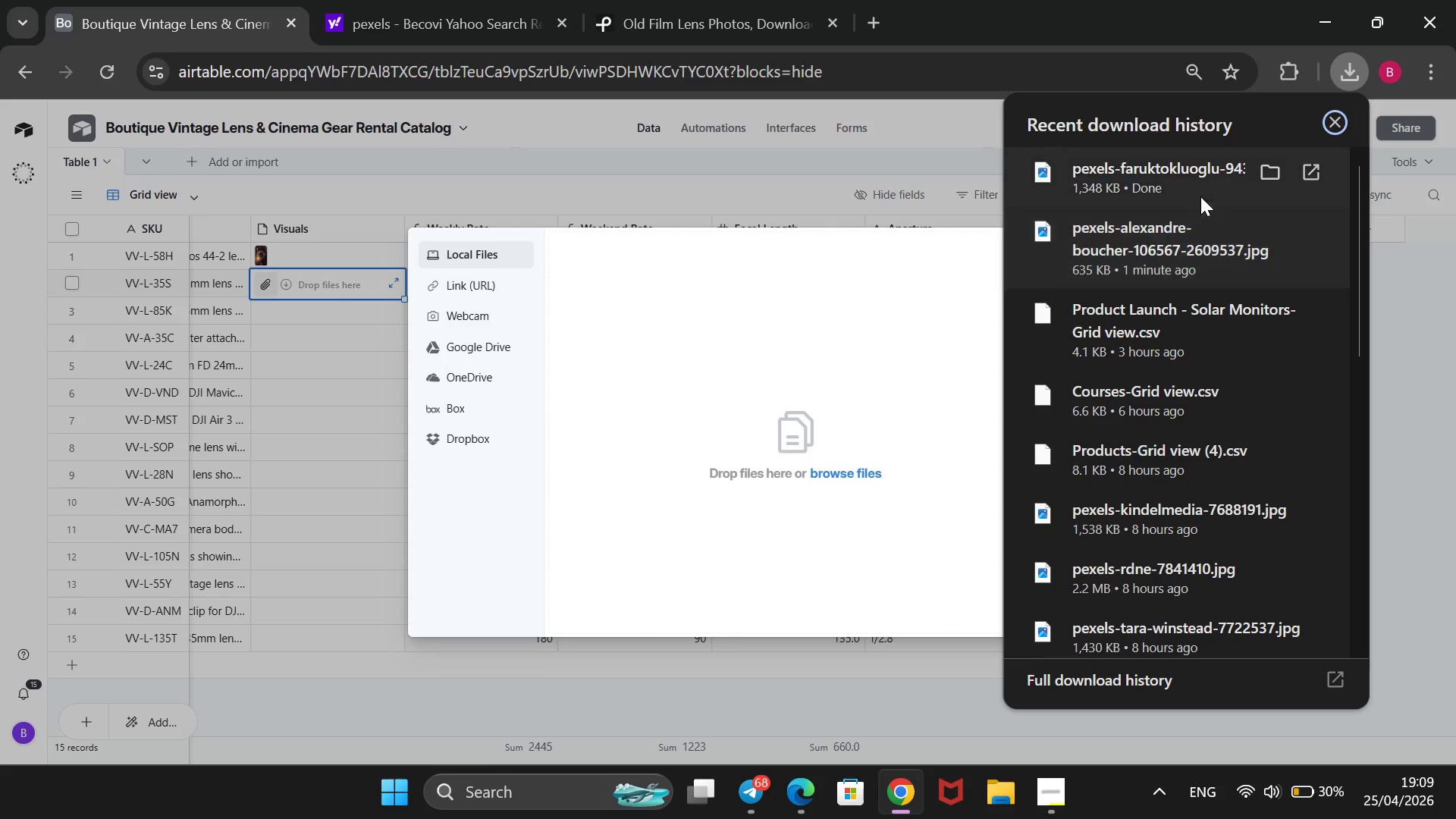 
left_click_drag(start_coordinate=[1198, 171], to_coordinate=[802, 437])
 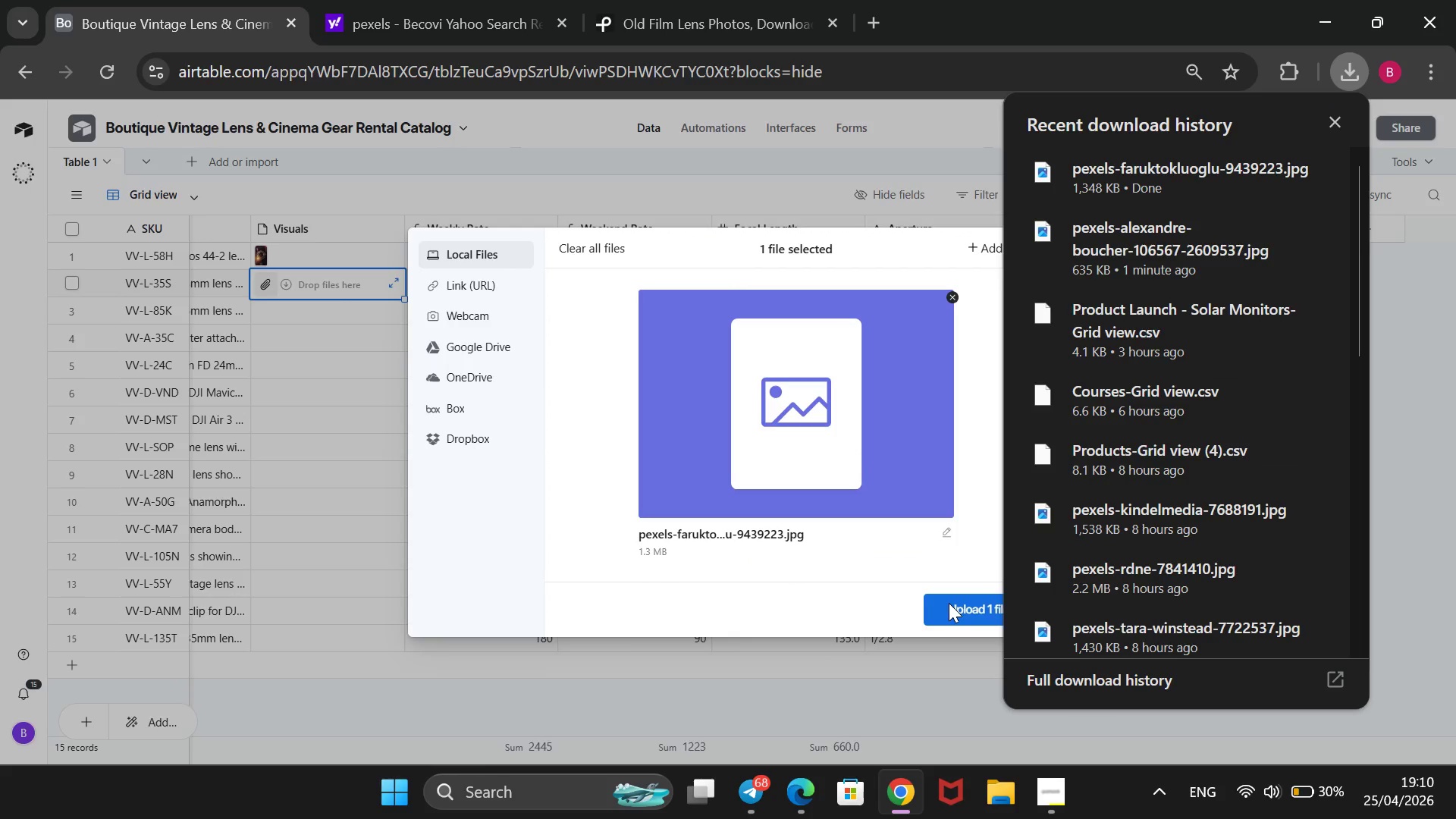 
left_click([950, 603])
 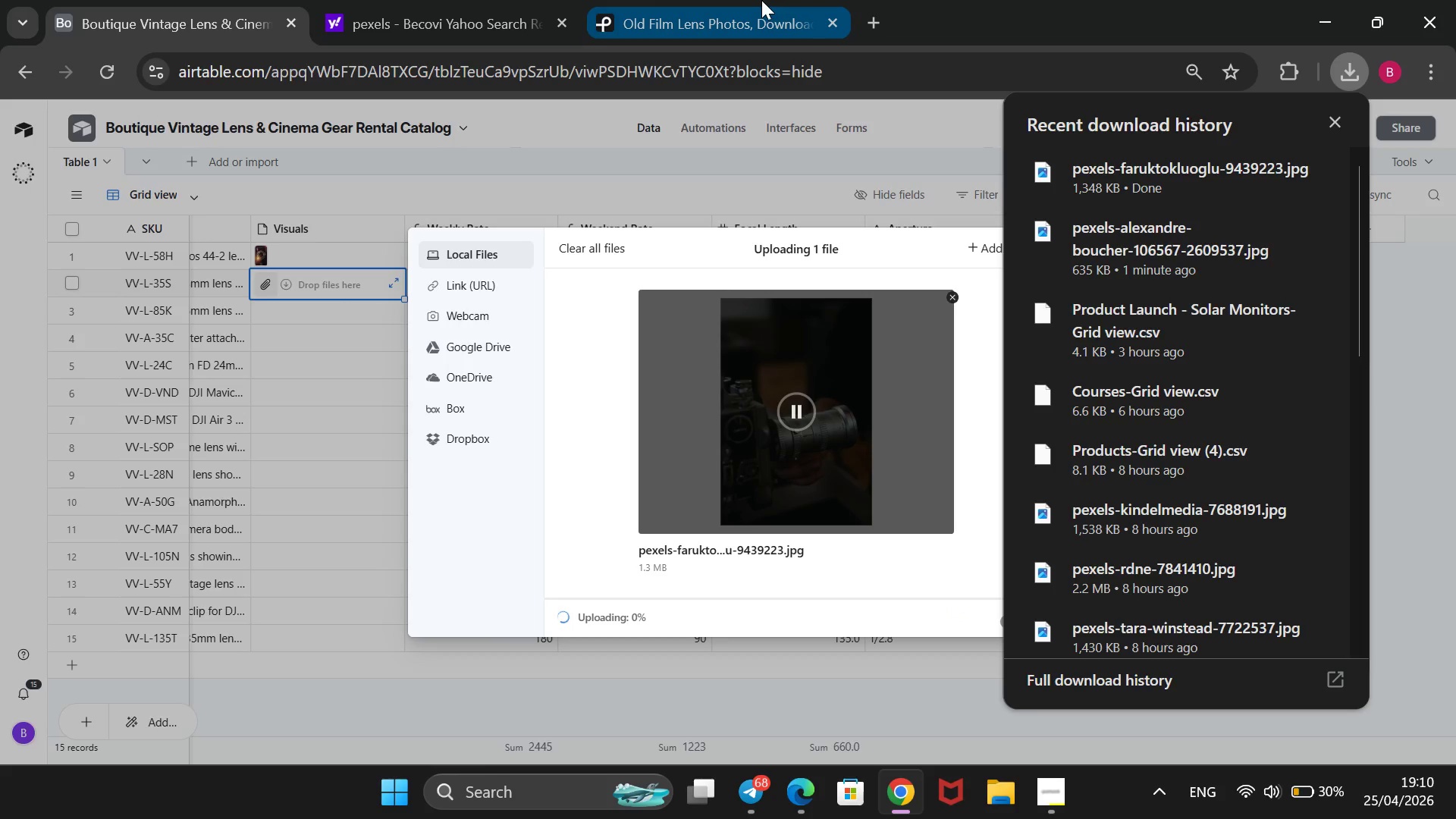 
left_click([761, 0])
 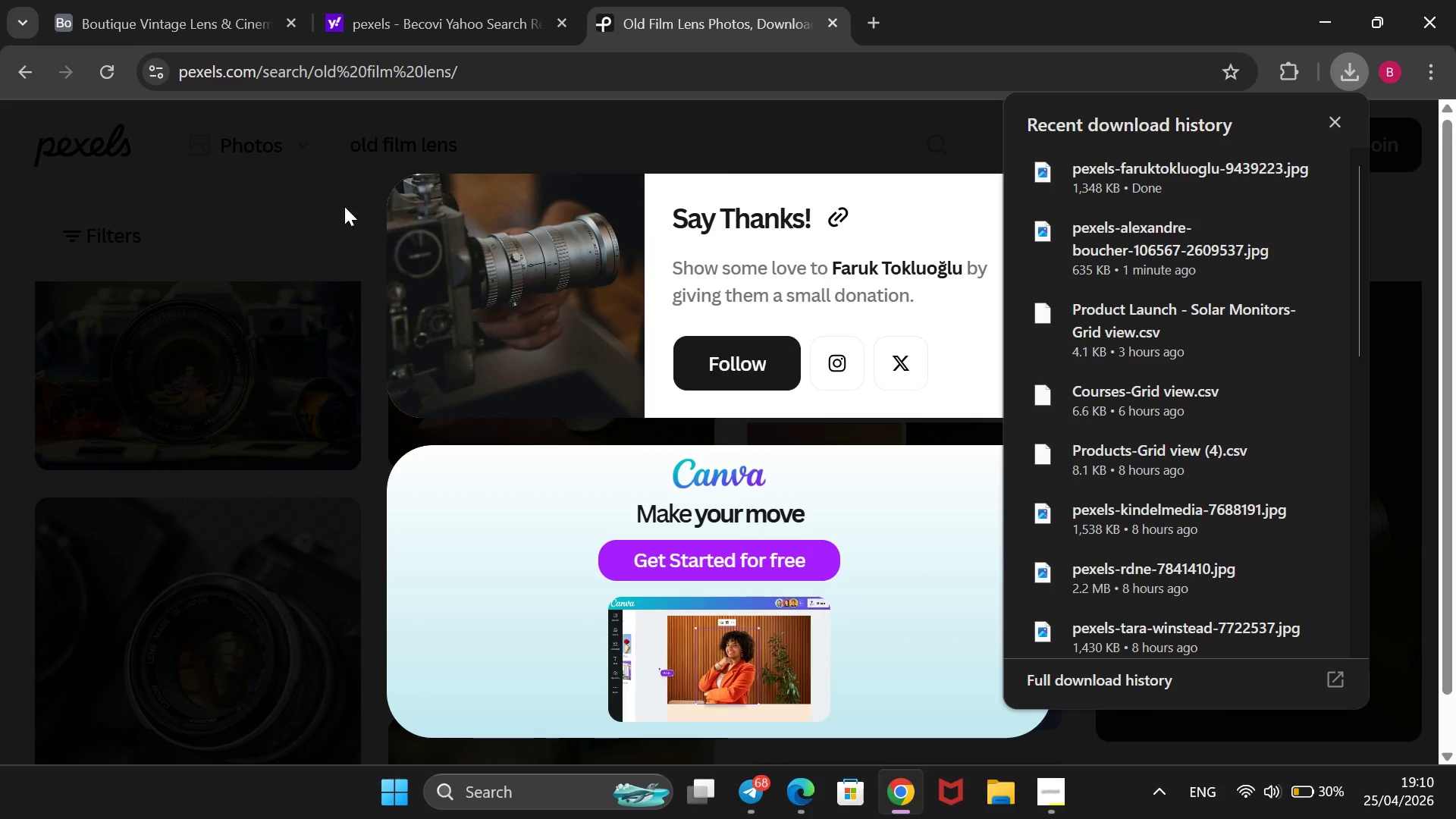 
left_click([380, 128])
 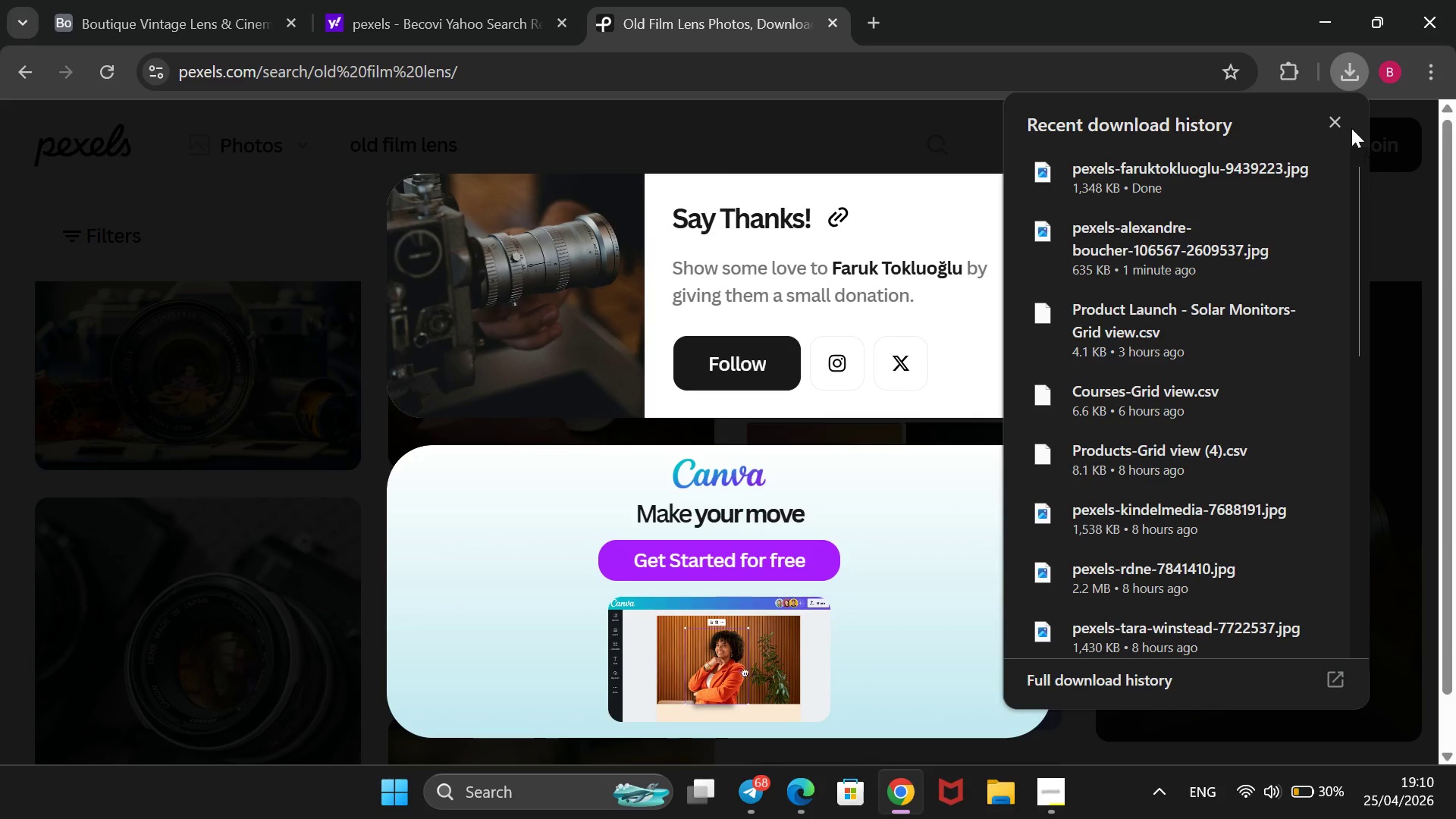 
left_click([1338, 112])
 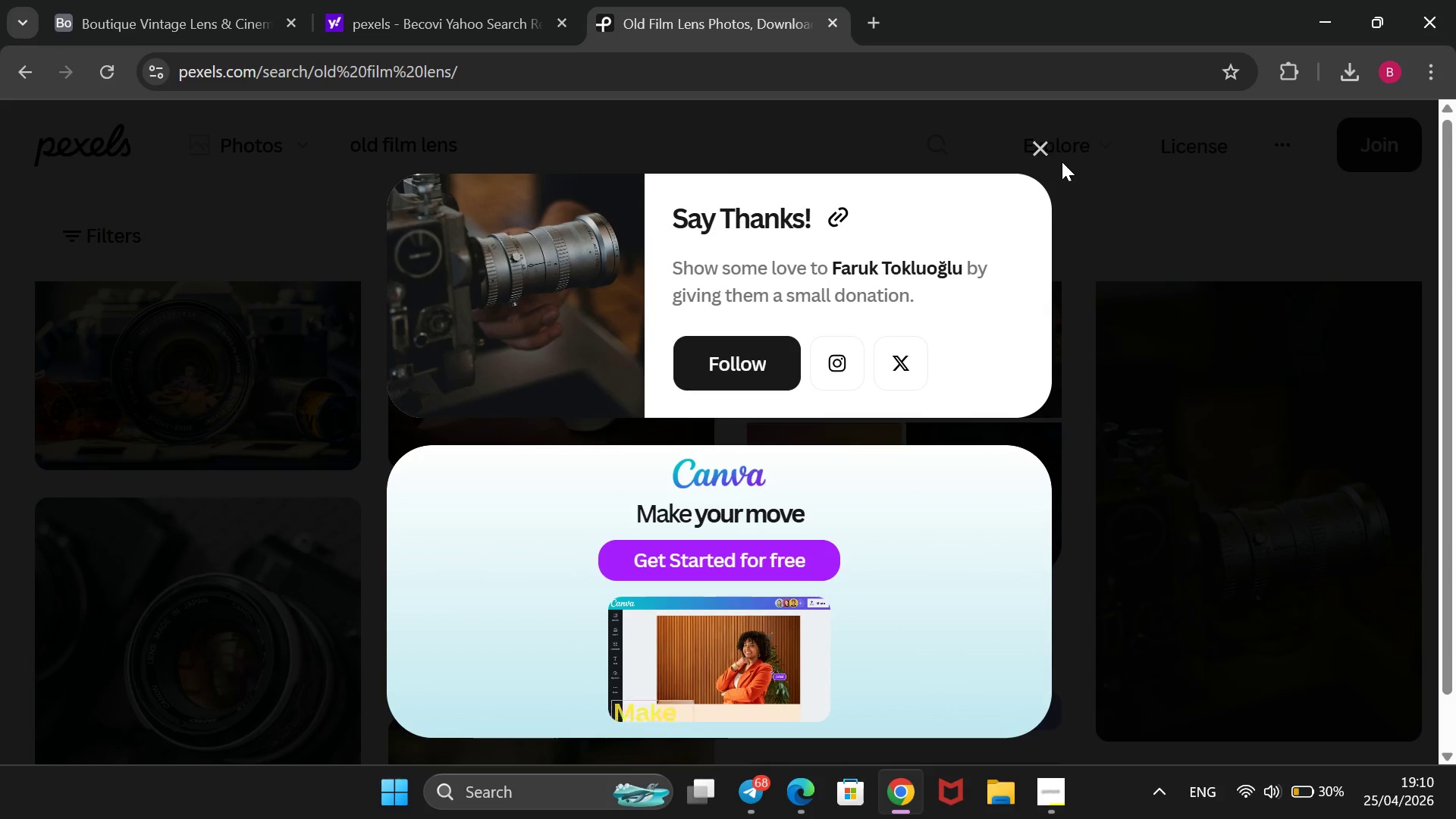 
left_click([1042, 141])
 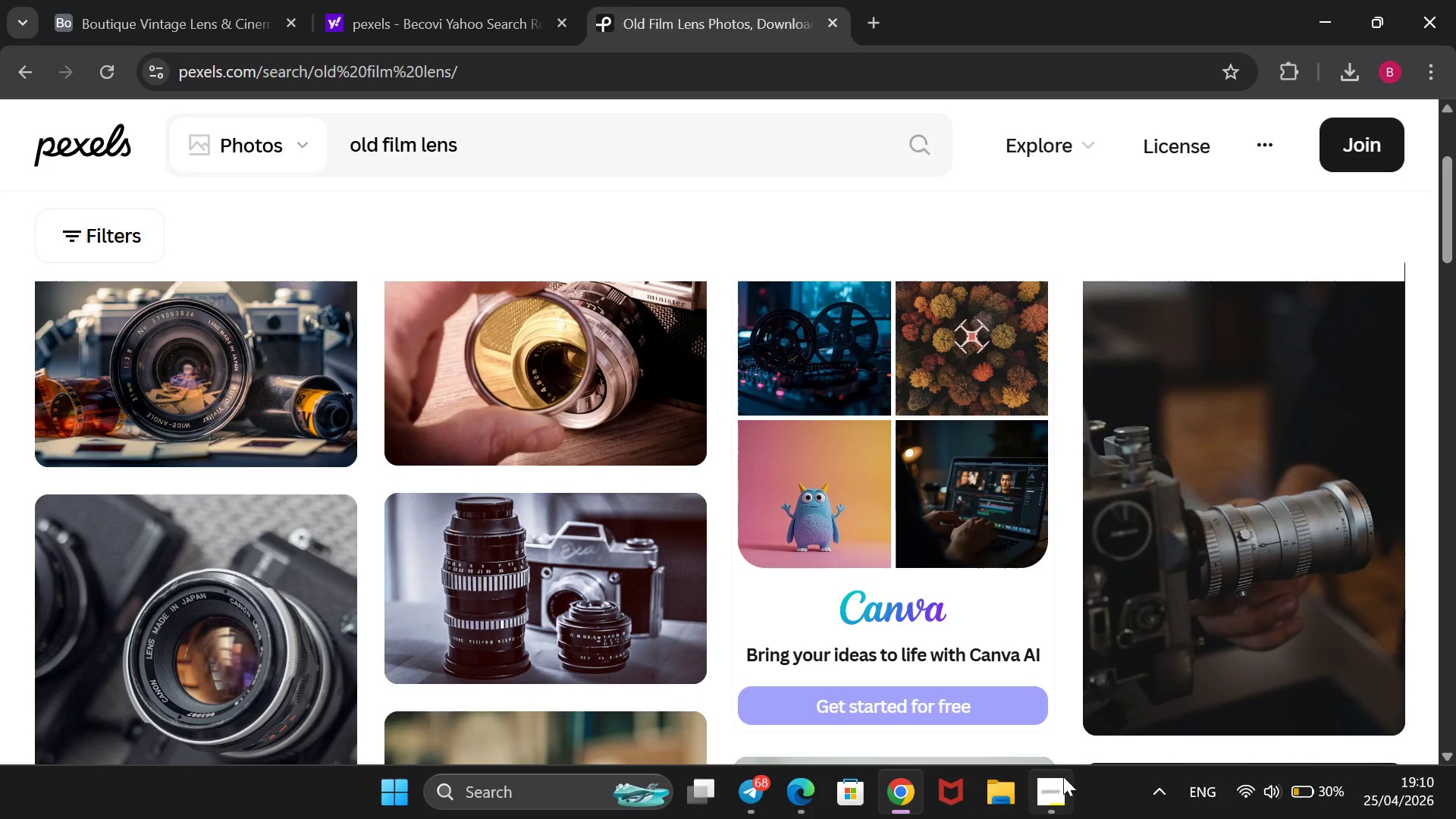 
left_click([1060, 783])